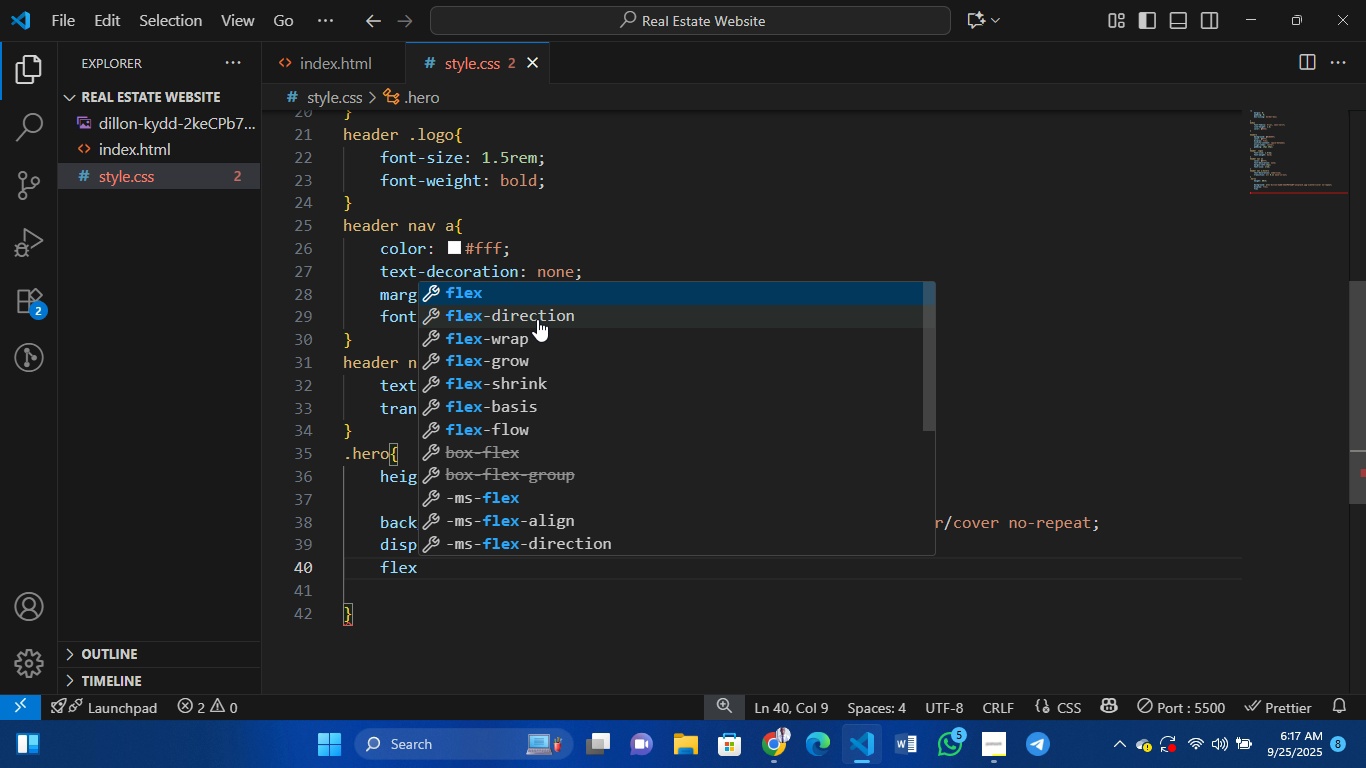 
left_click([537, 319])
 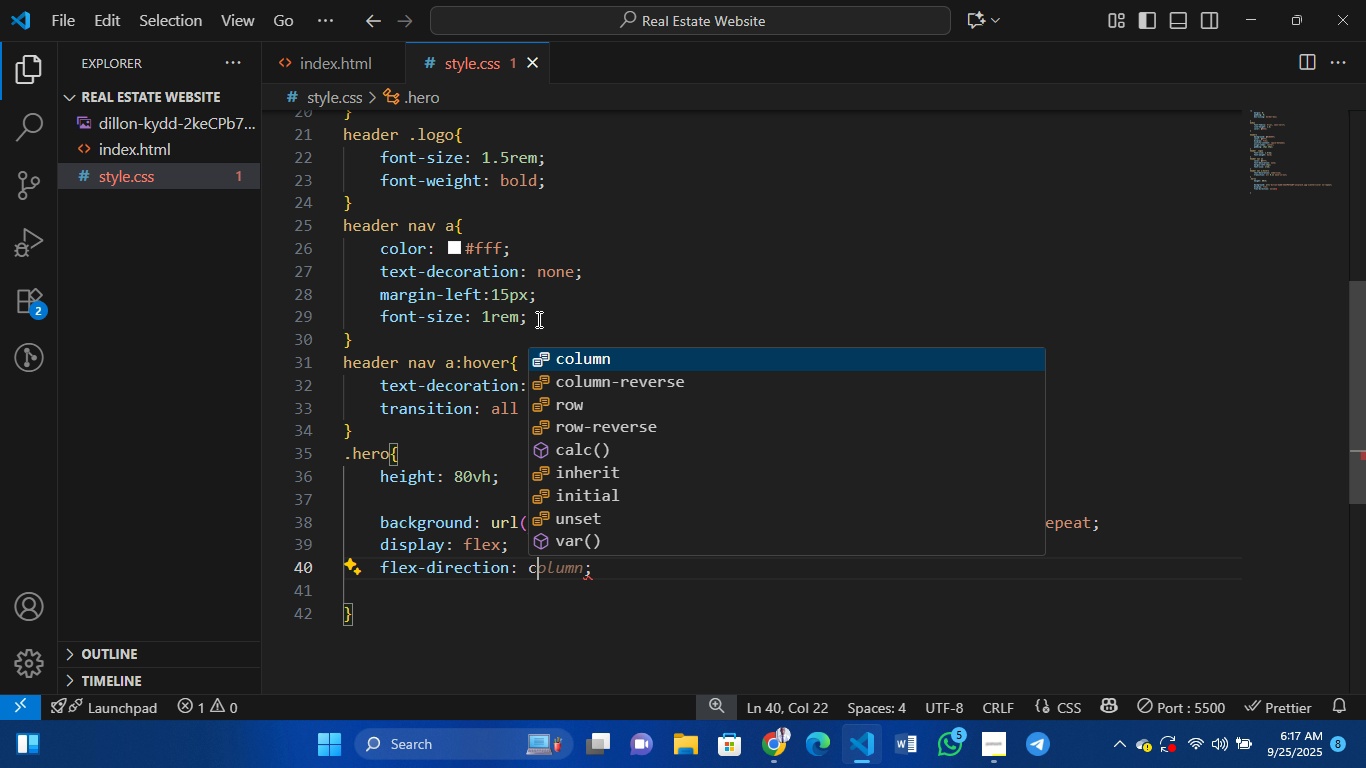 
type(col)
 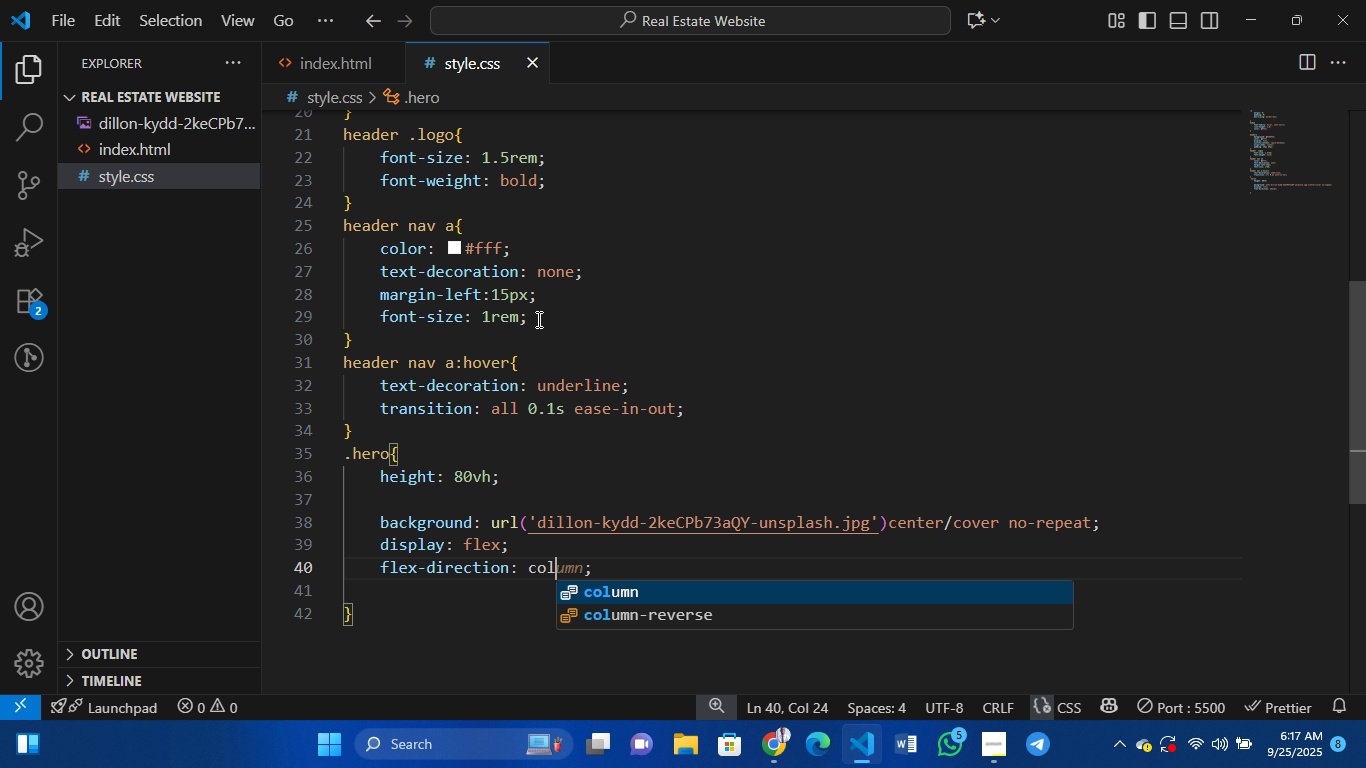 
key(Enter)
 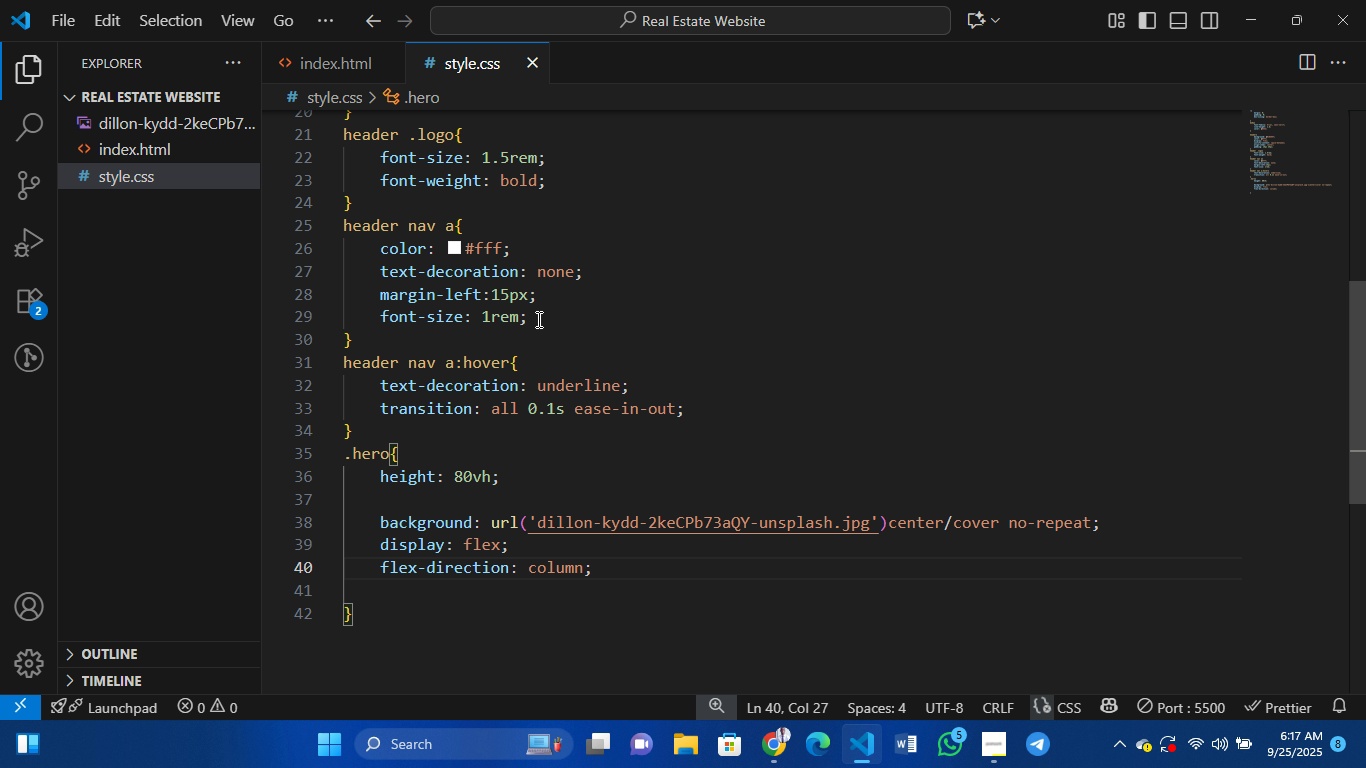 
key(ArrowRight)
 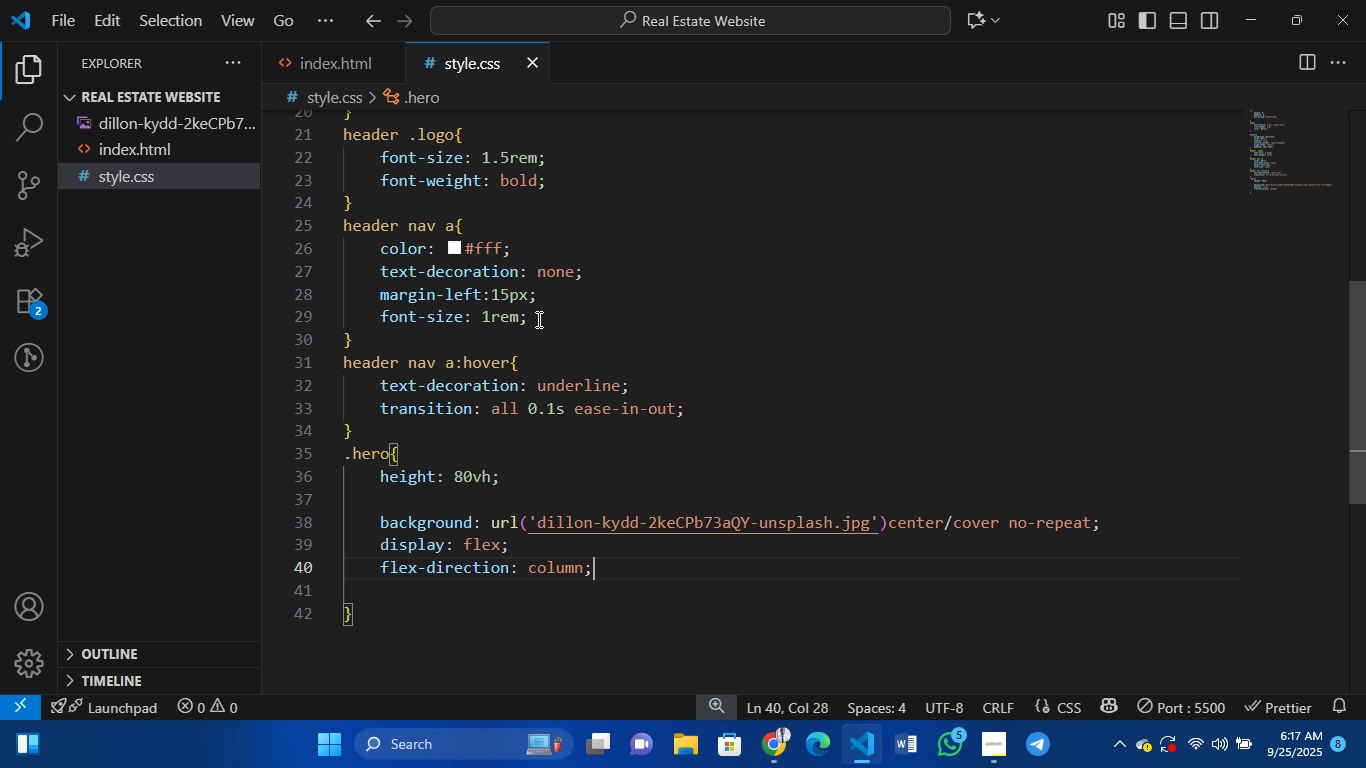 
key(Enter)
 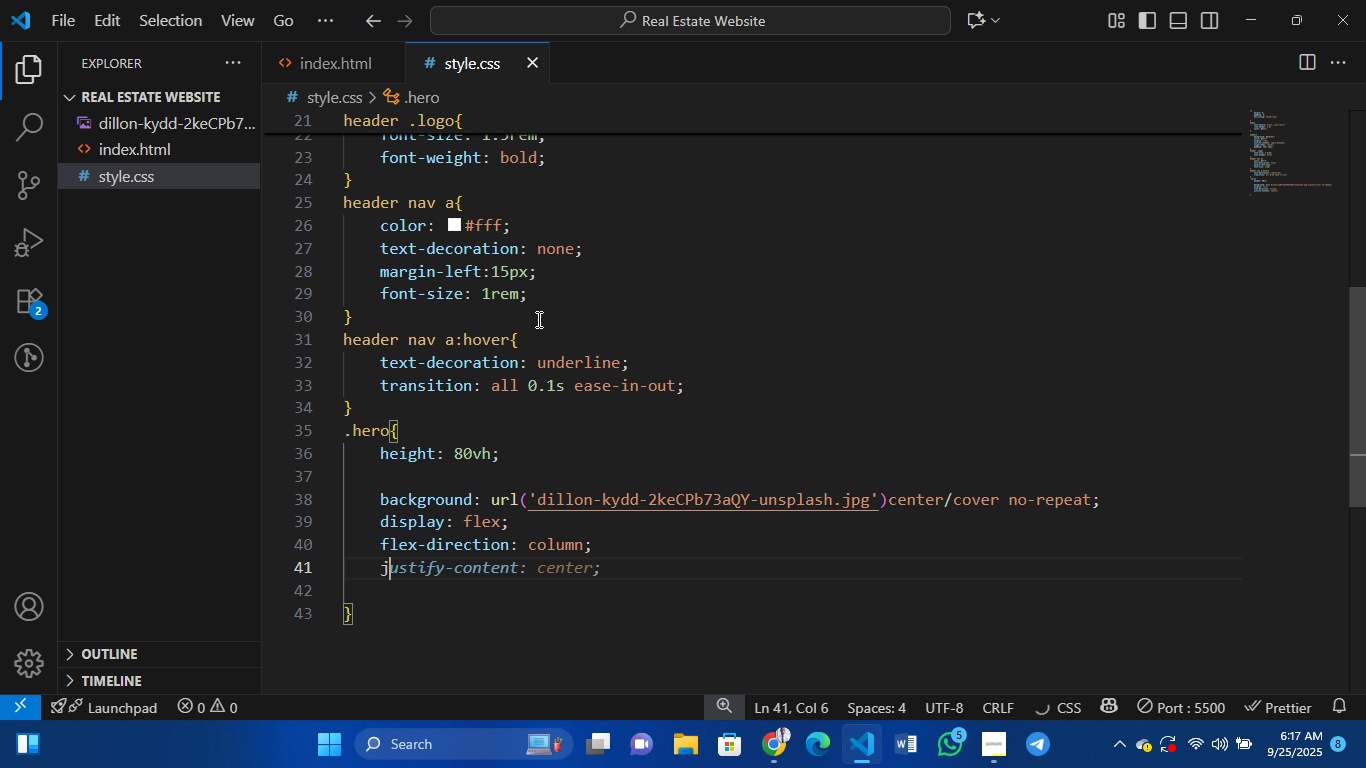 
type(just)
key(Tab)
 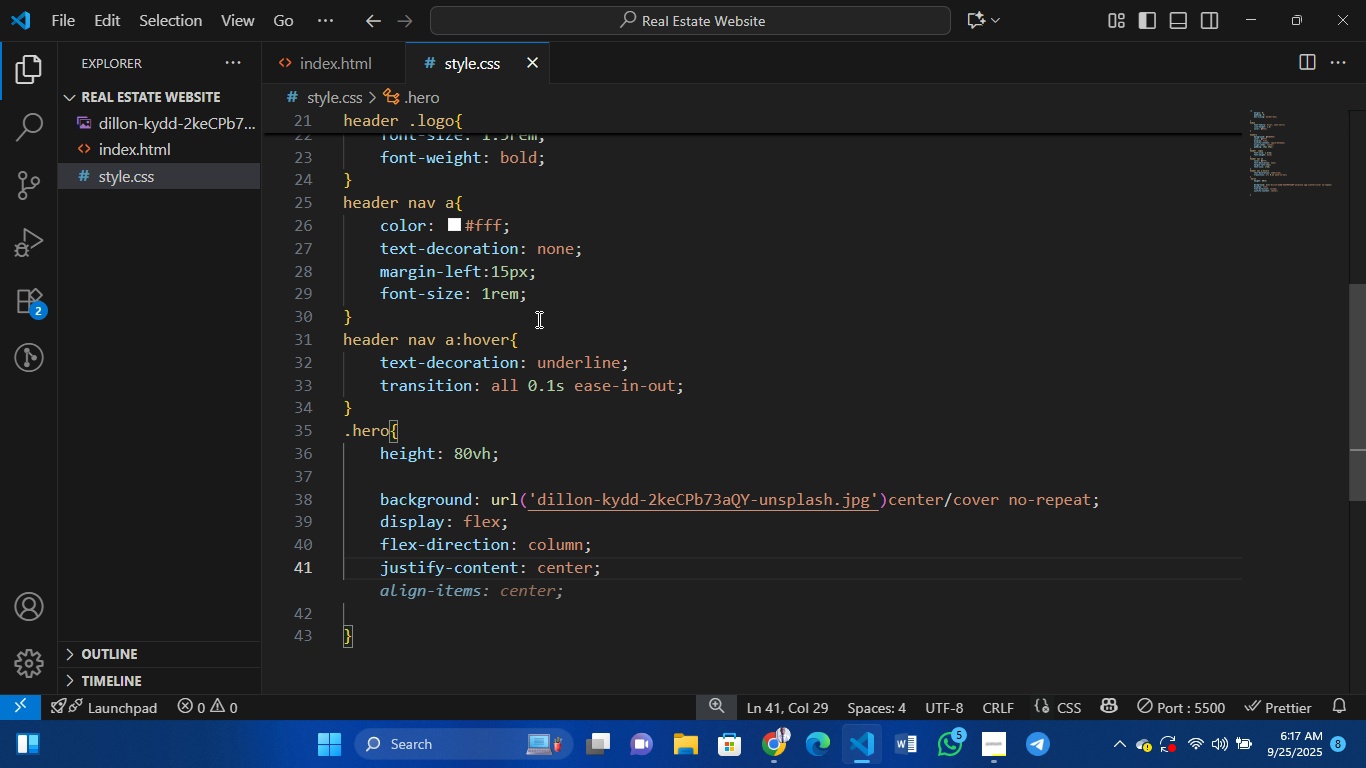 
key(Enter)
 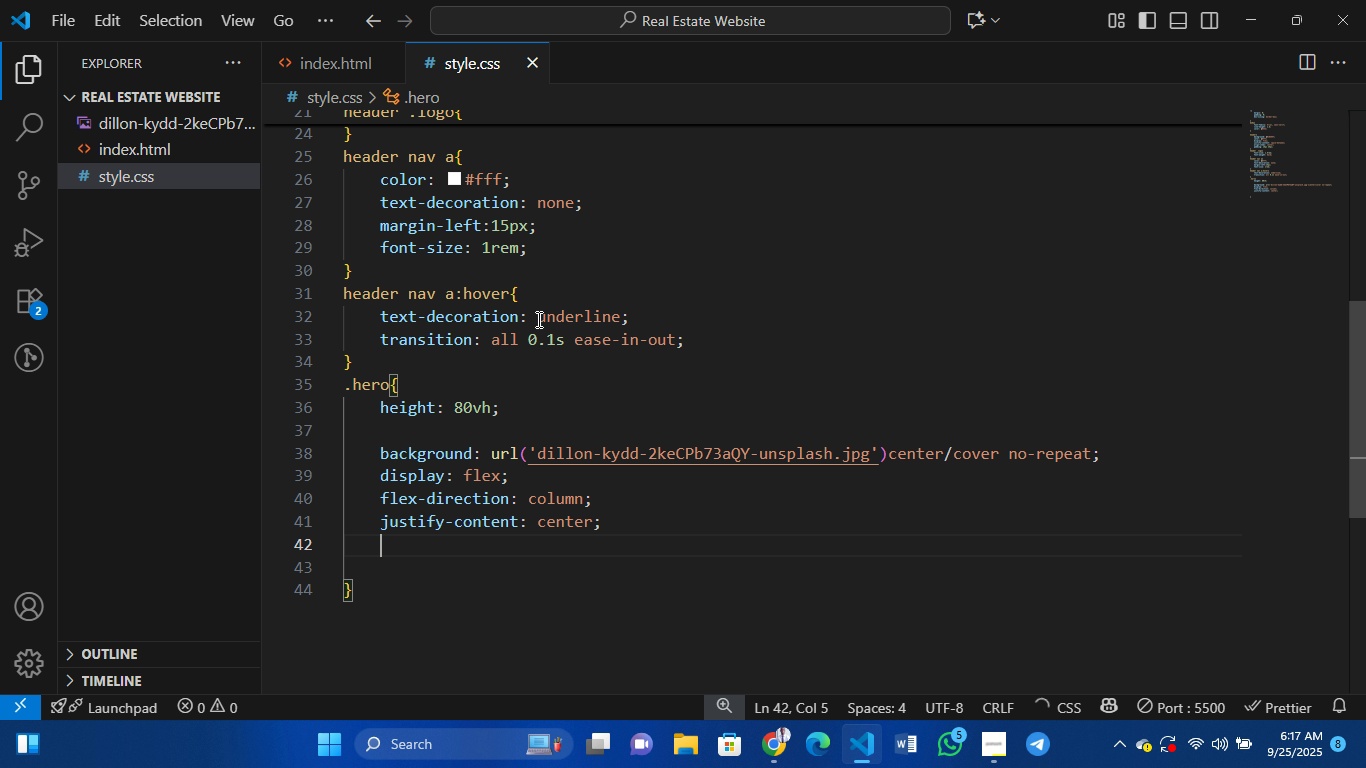 
type(align)
 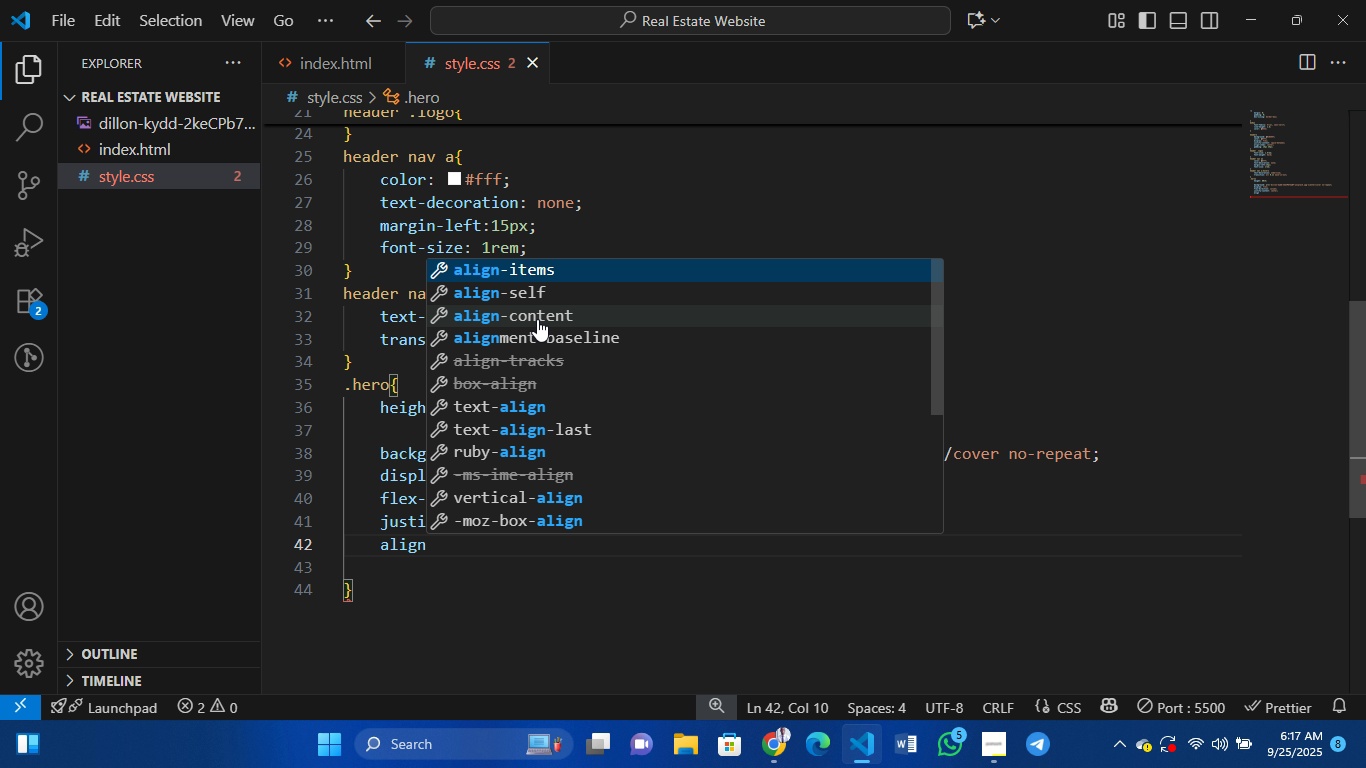 
key(Enter)
 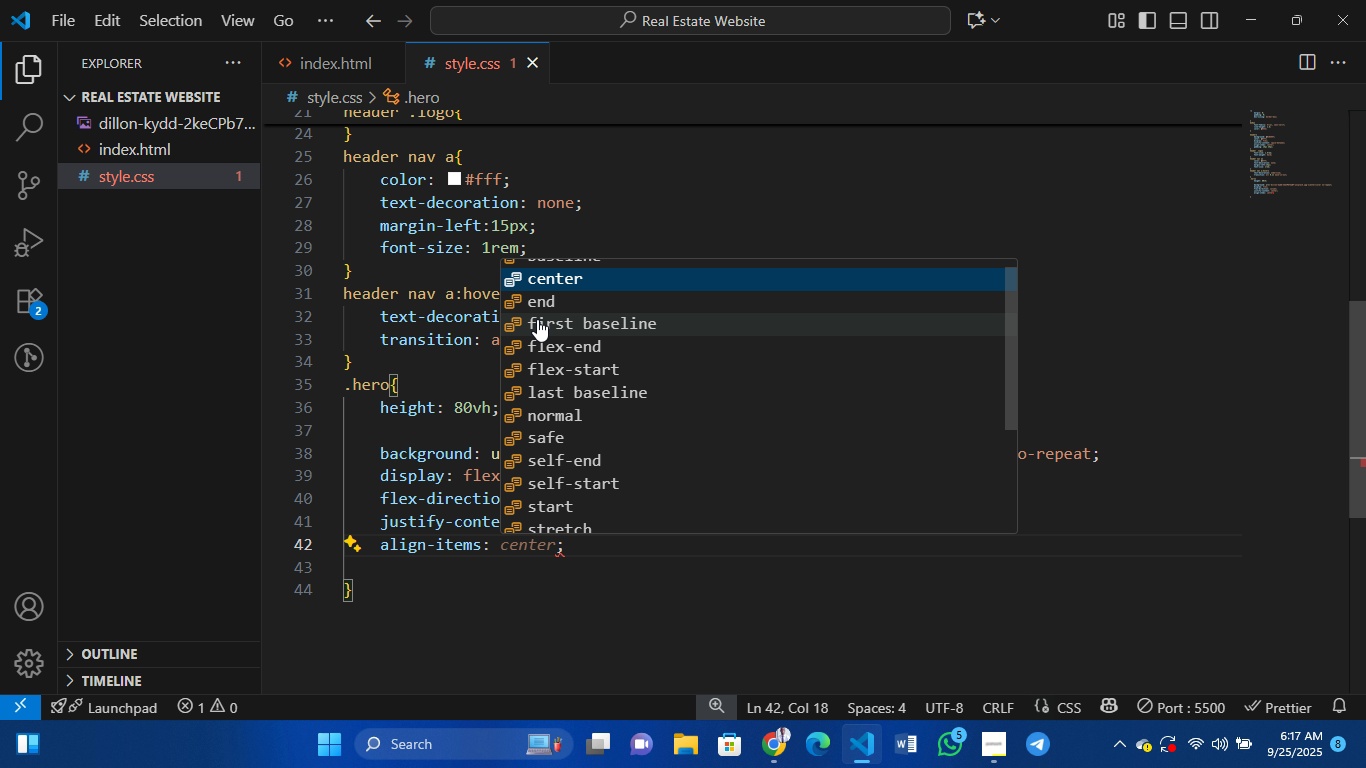 
key(Enter)
 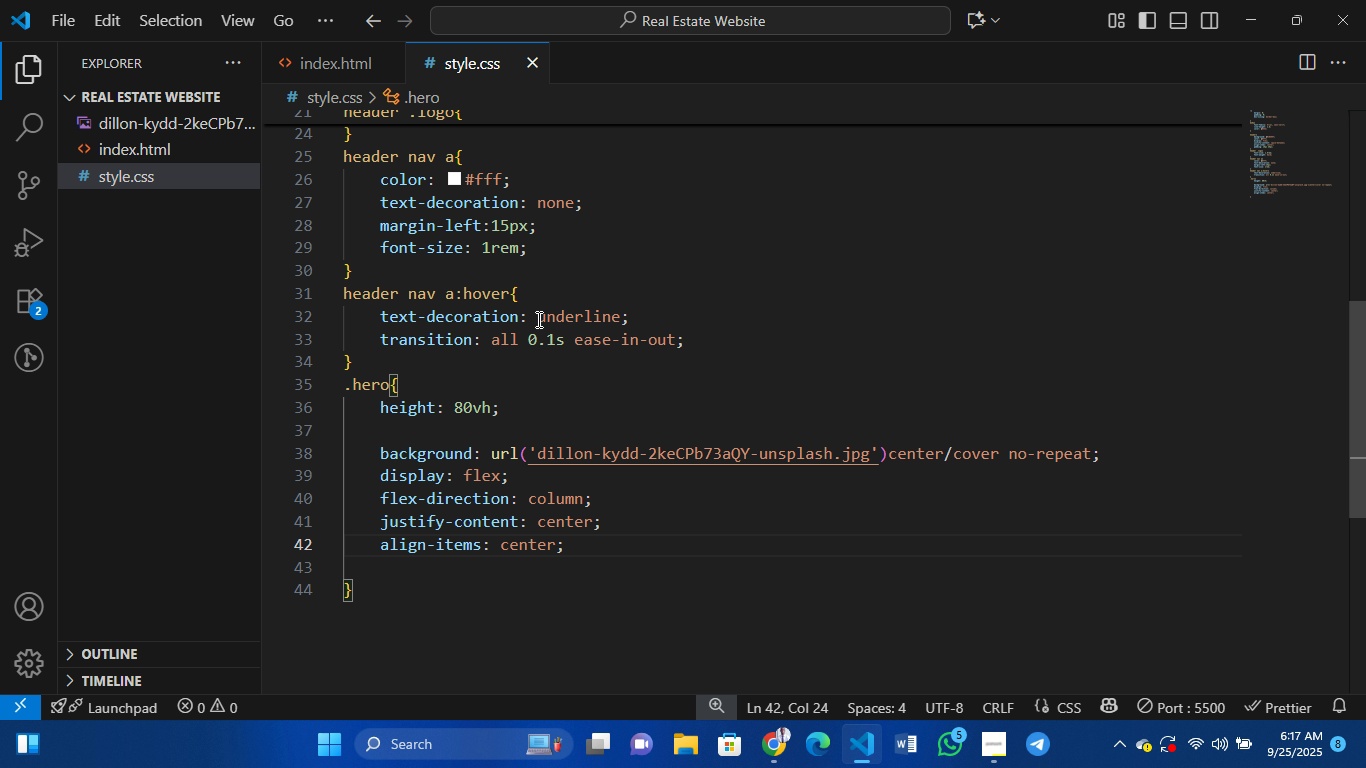 
key(ArrowRight)
 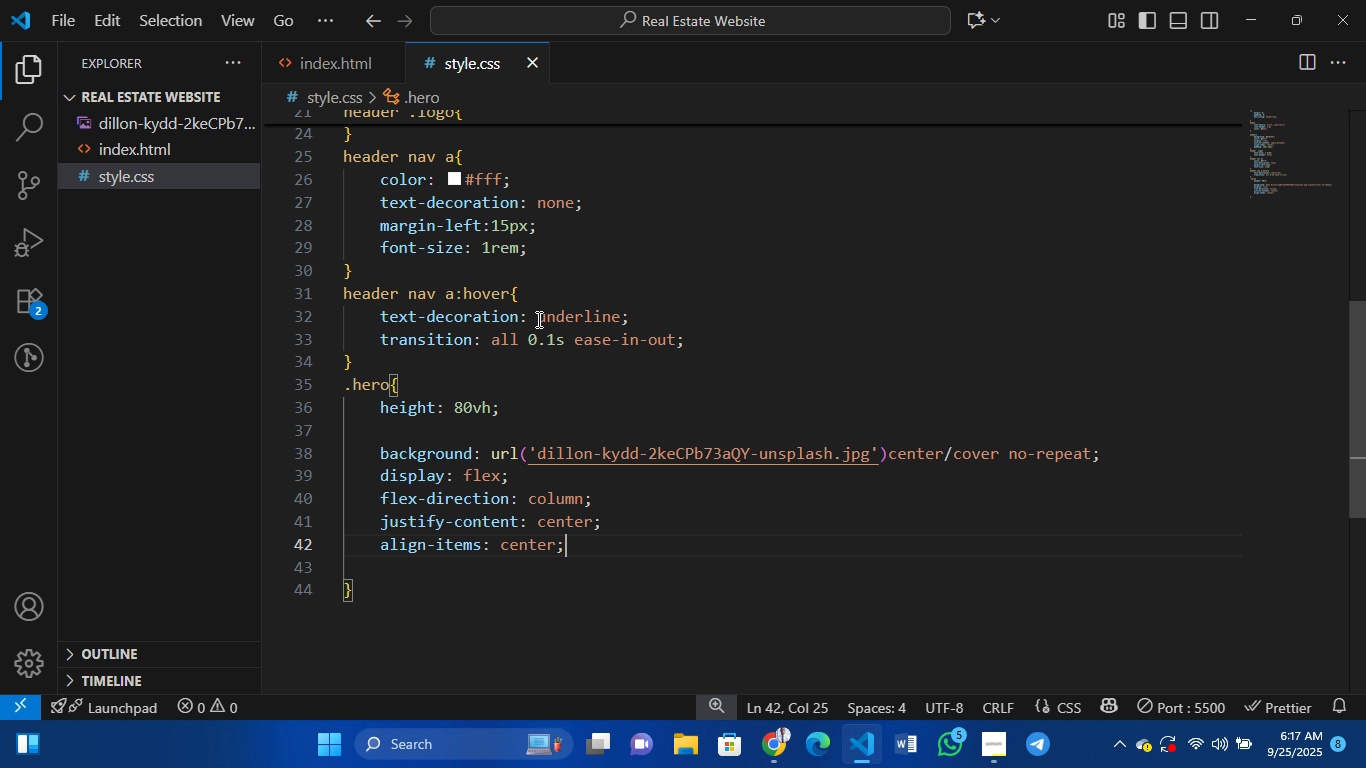 
key(Enter)
 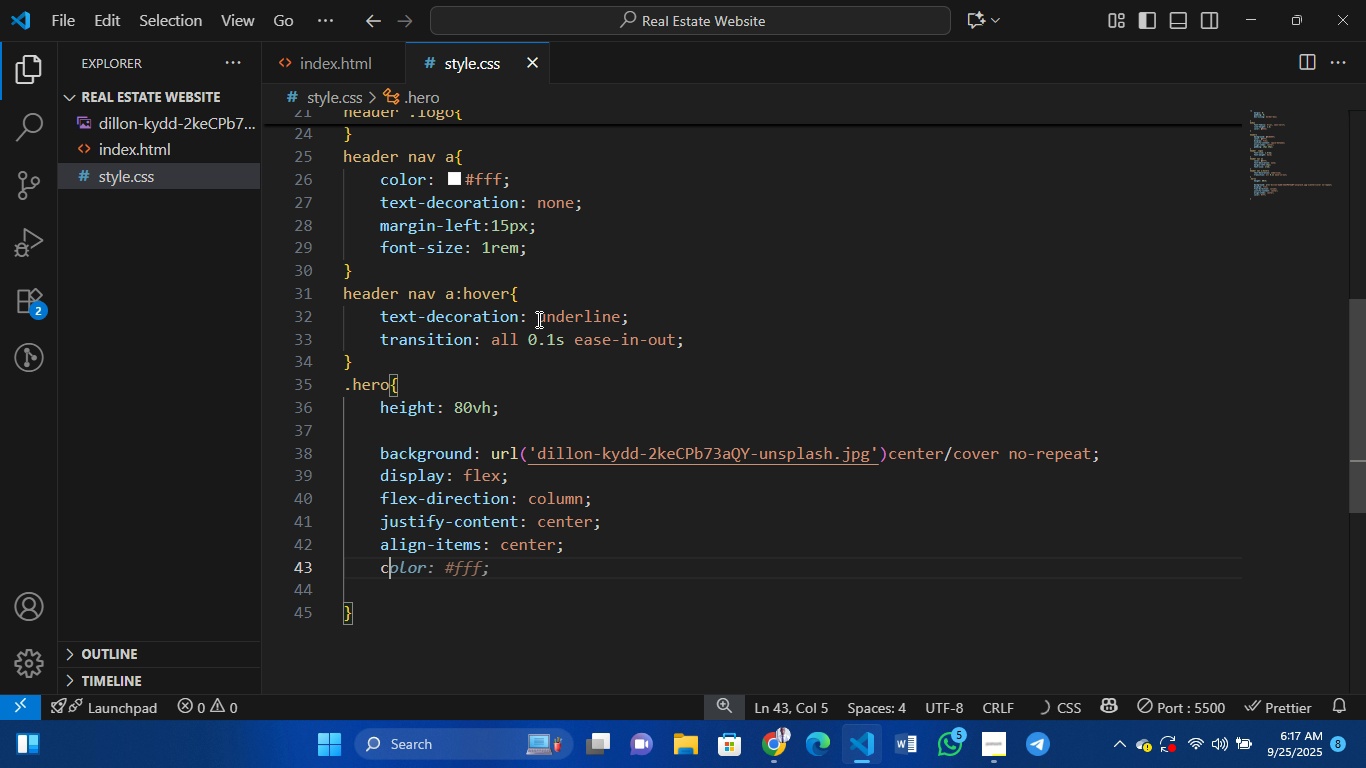 
type(colot)
key(Backspace)
type(r)
 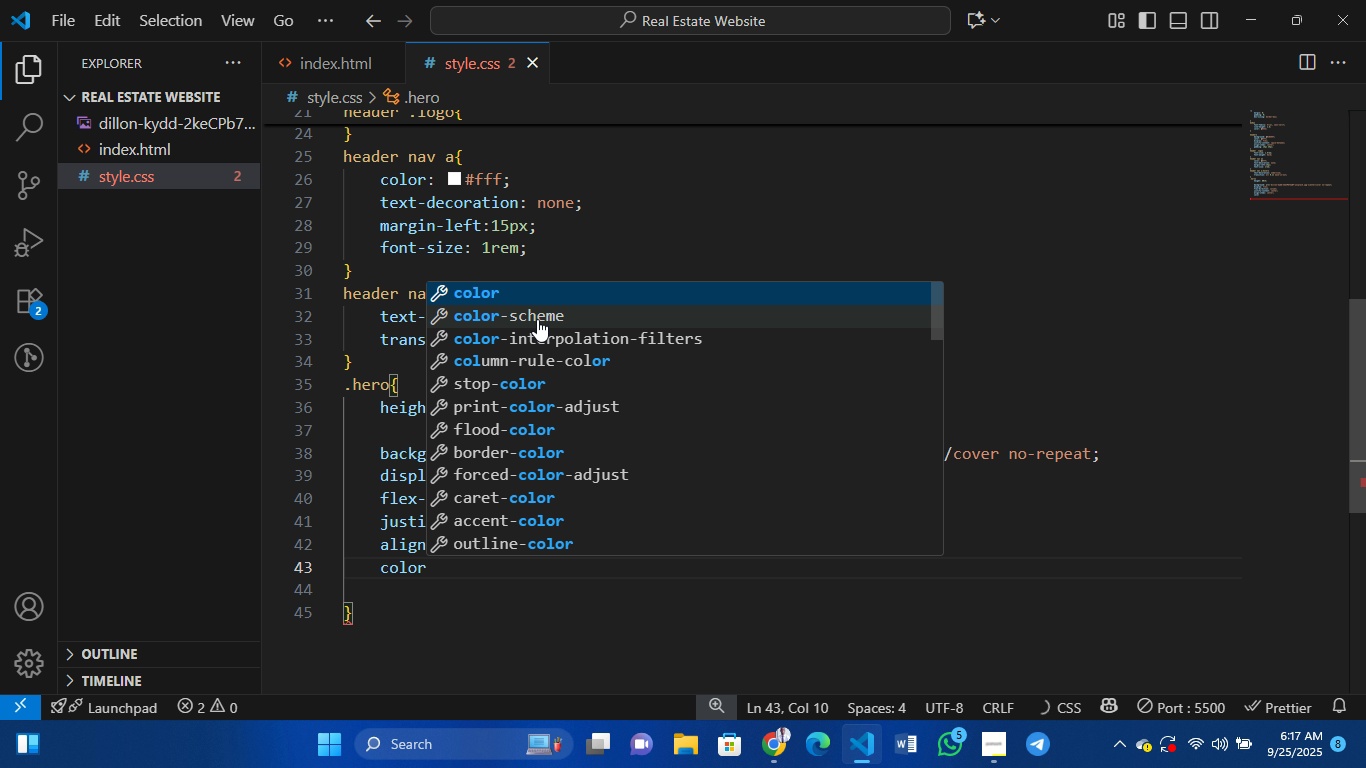 
key(Enter)
 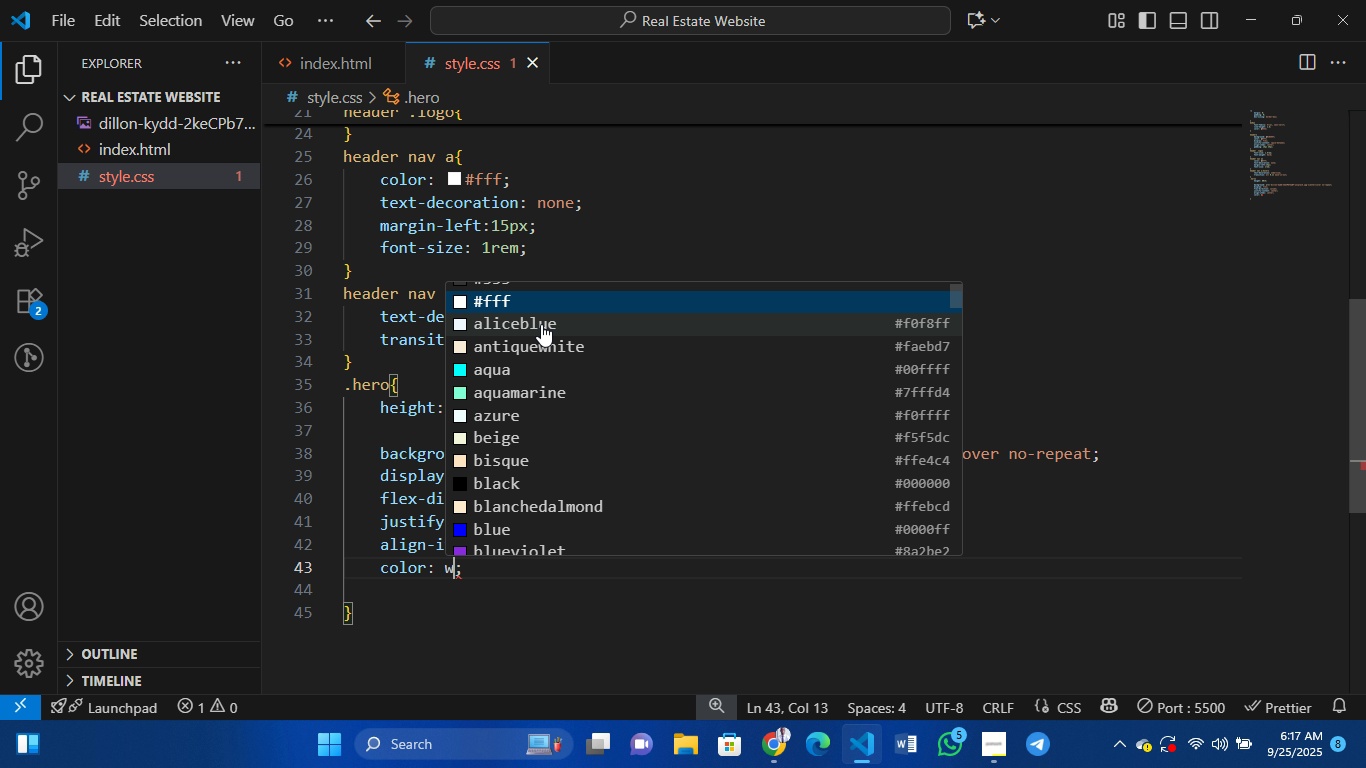 
type(white)
 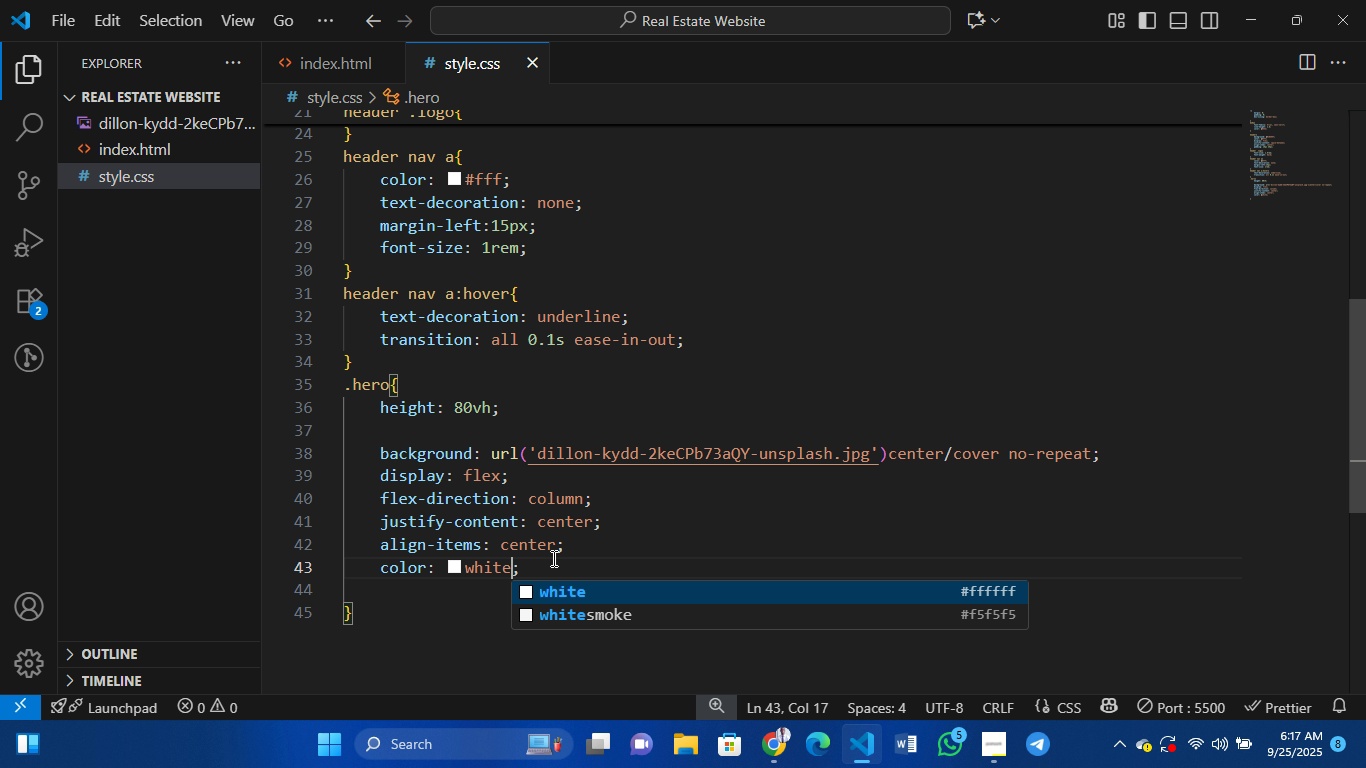 
left_click([546, 567])
 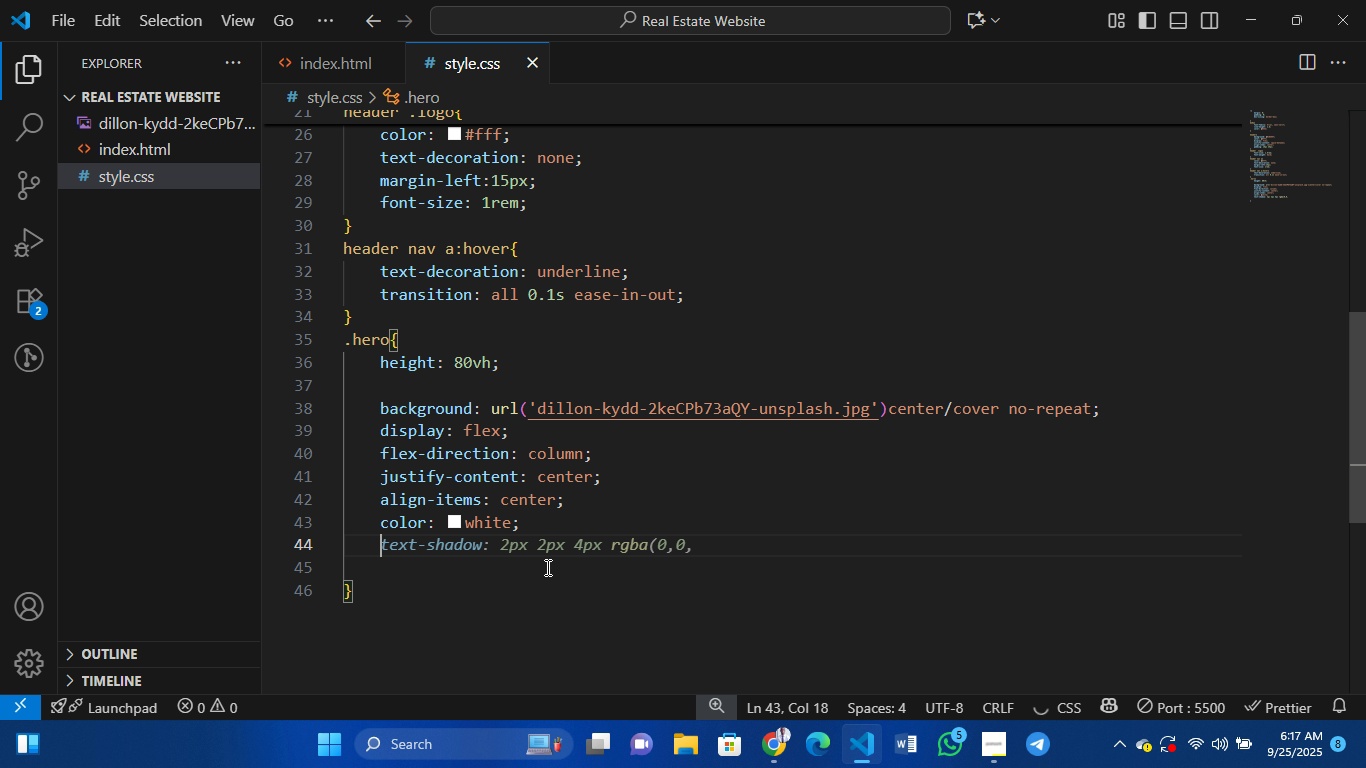 
key(Enter)
 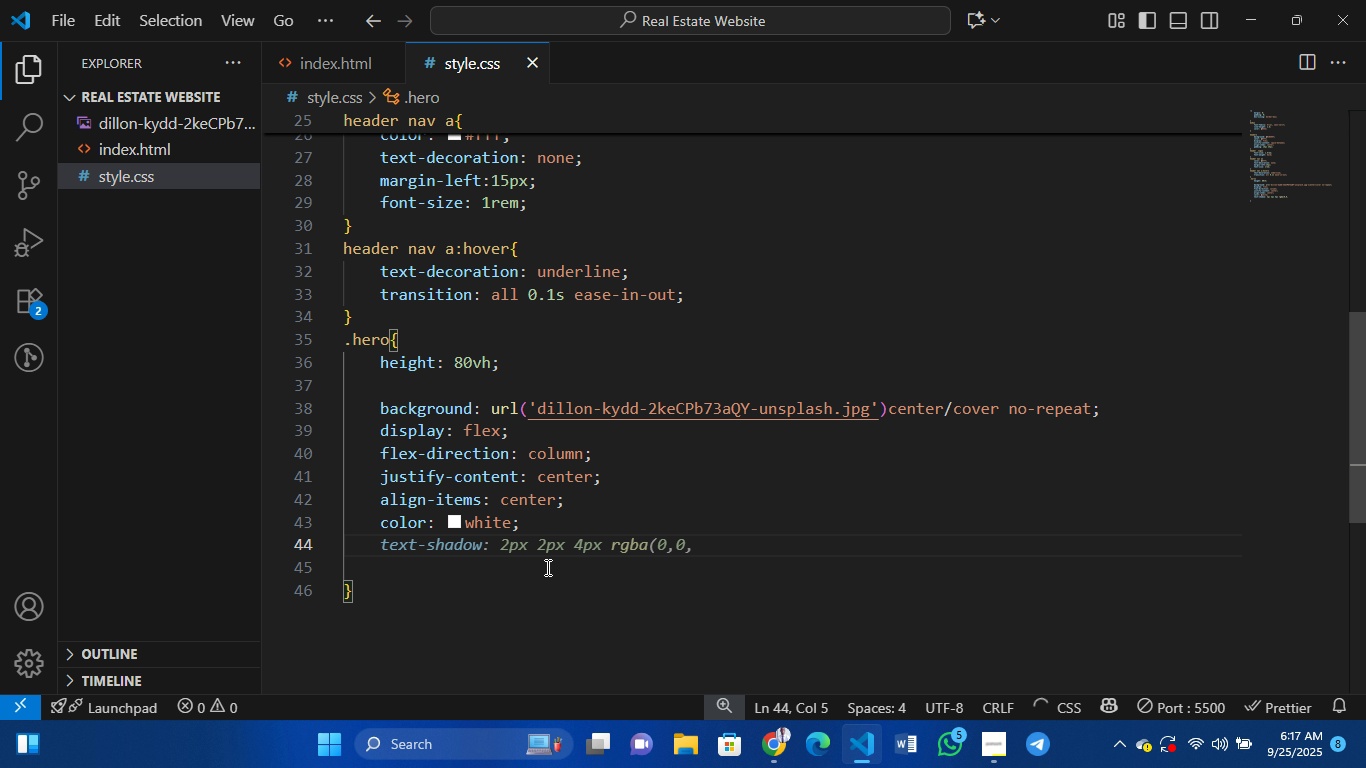 
type(text-align)
 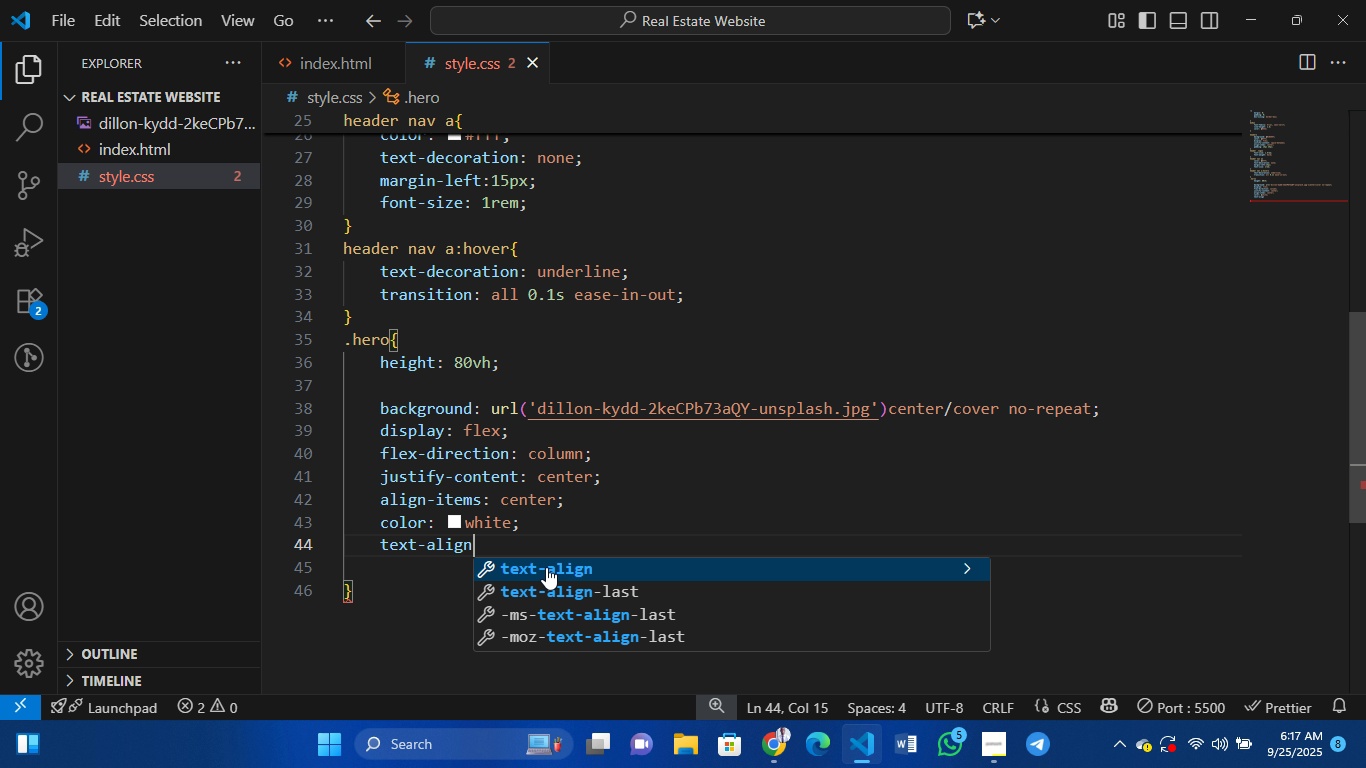 
key(Enter)
 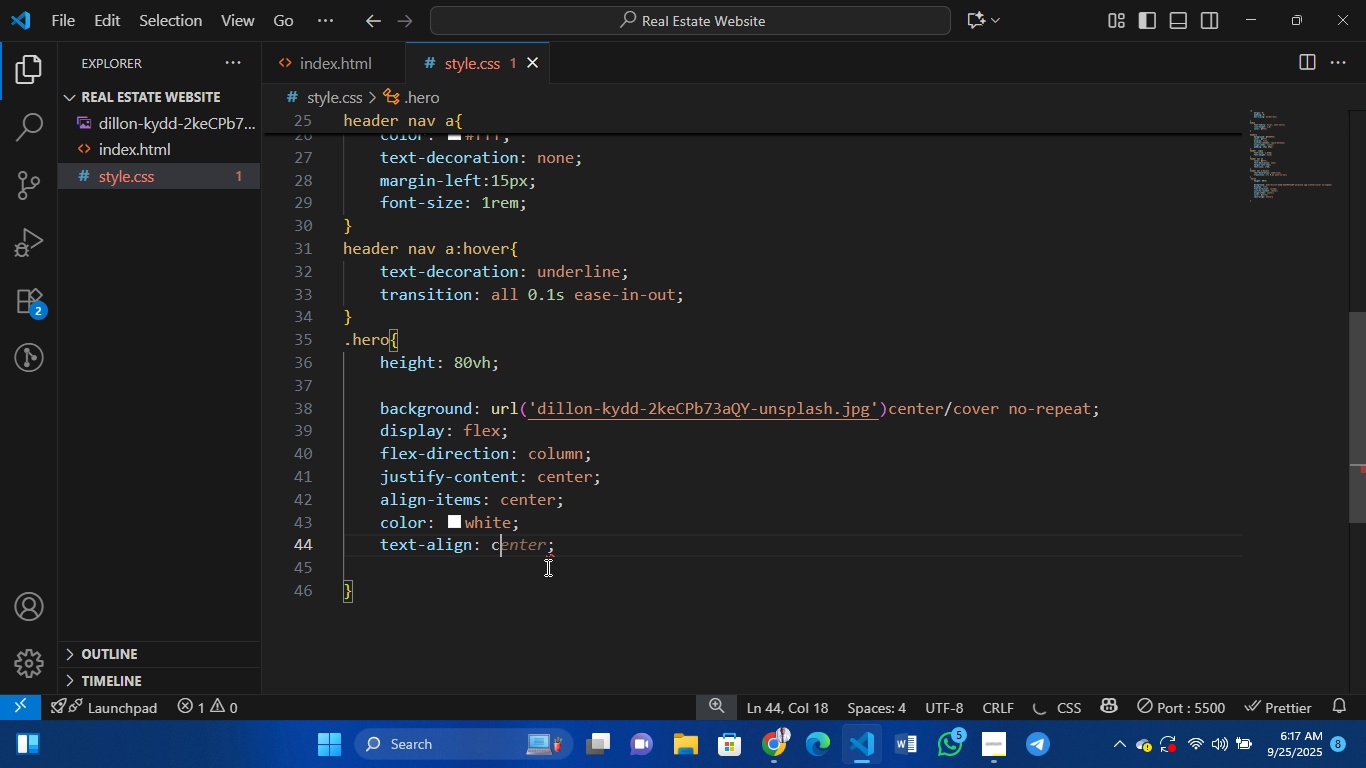 
type(center)
 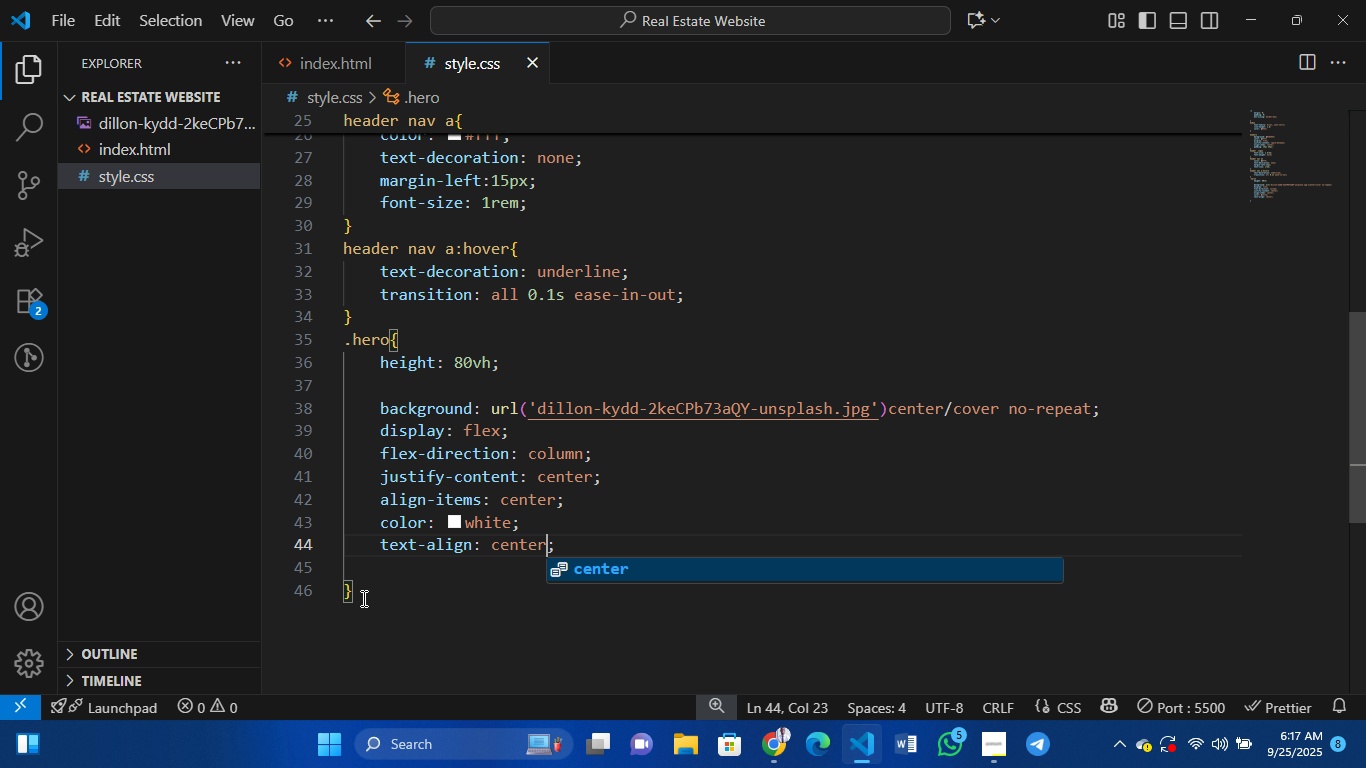 
left_click([362, 599])
 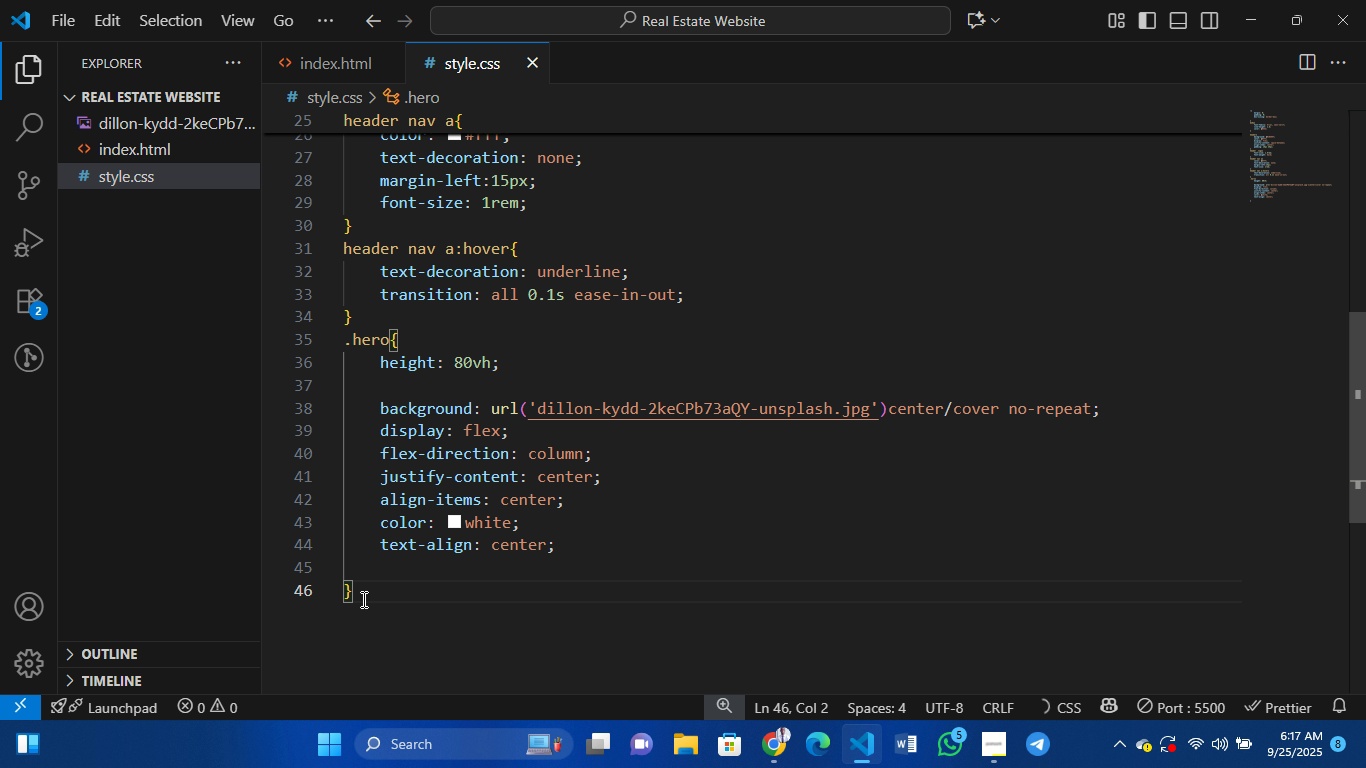 
key(Enter)
 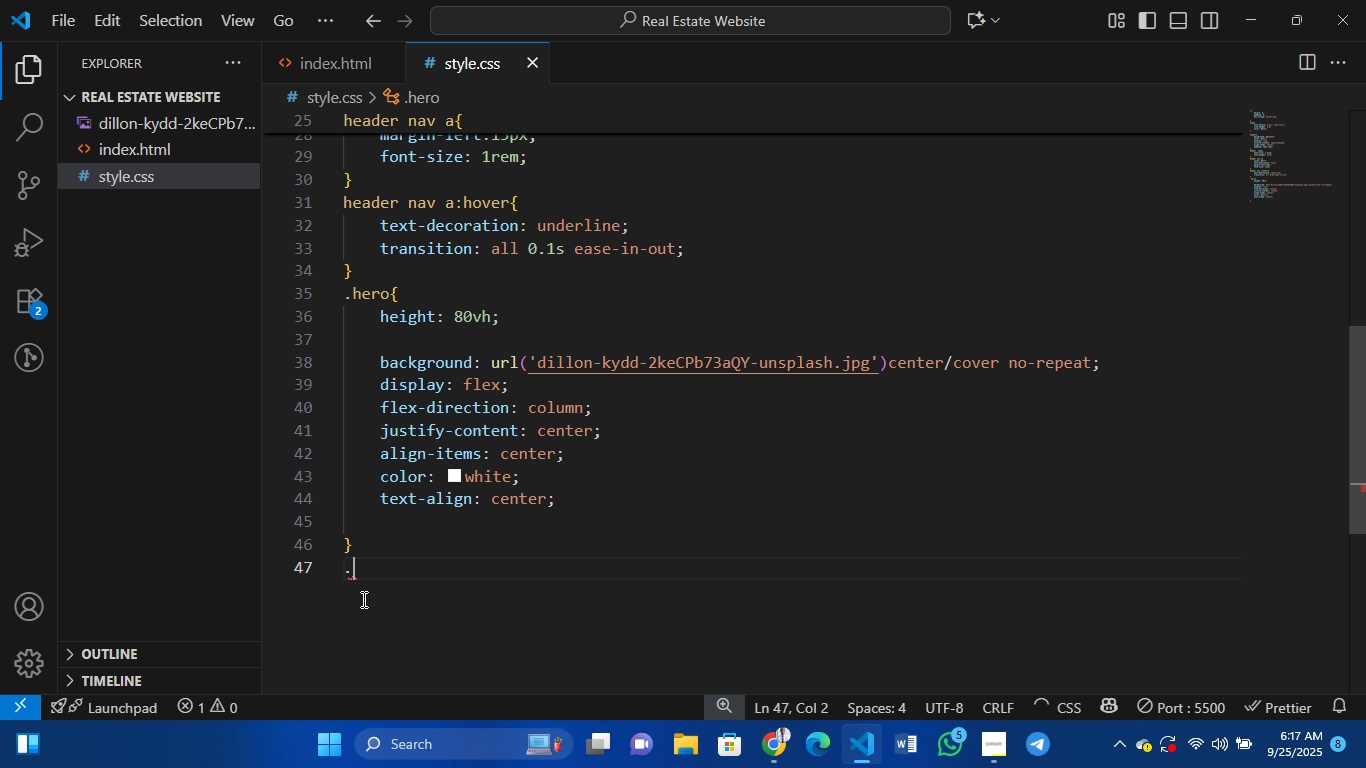 
type(.hero h1)
 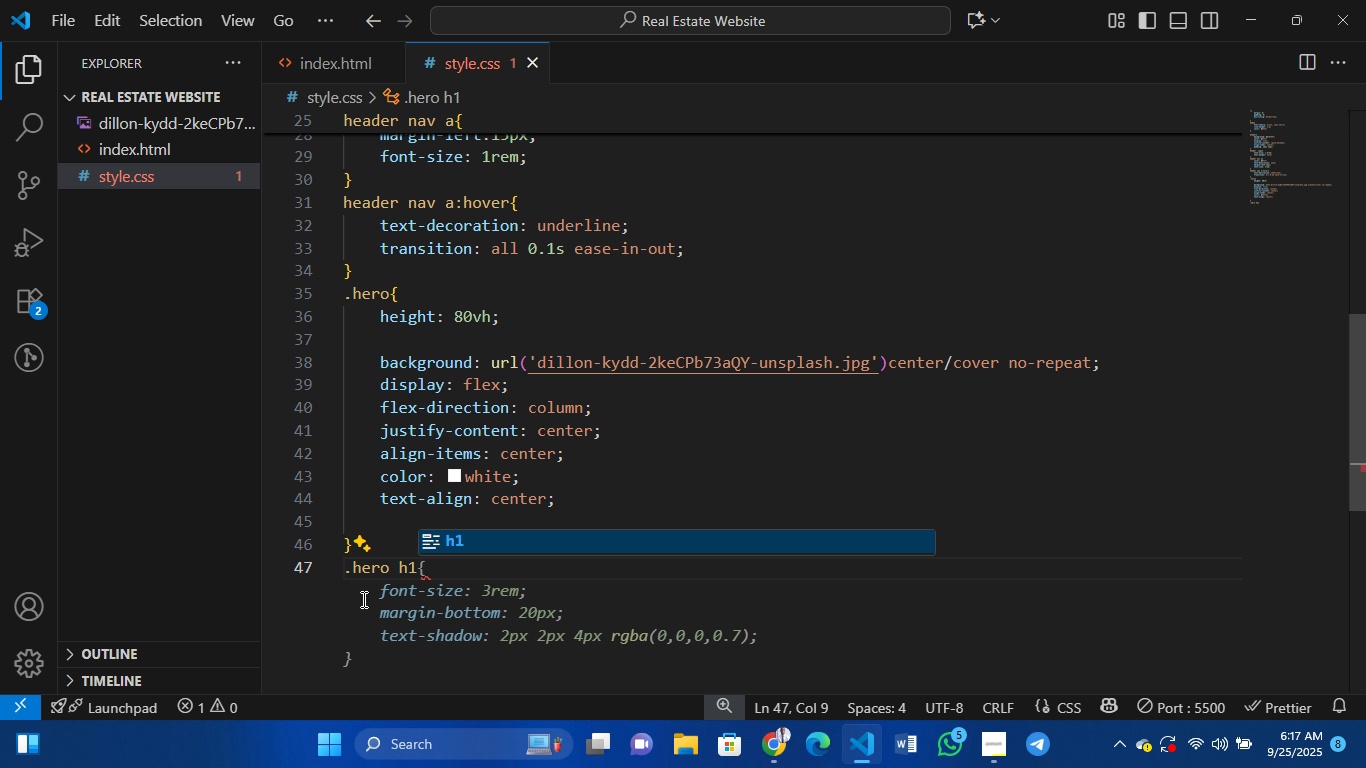 
wait(6.11)
 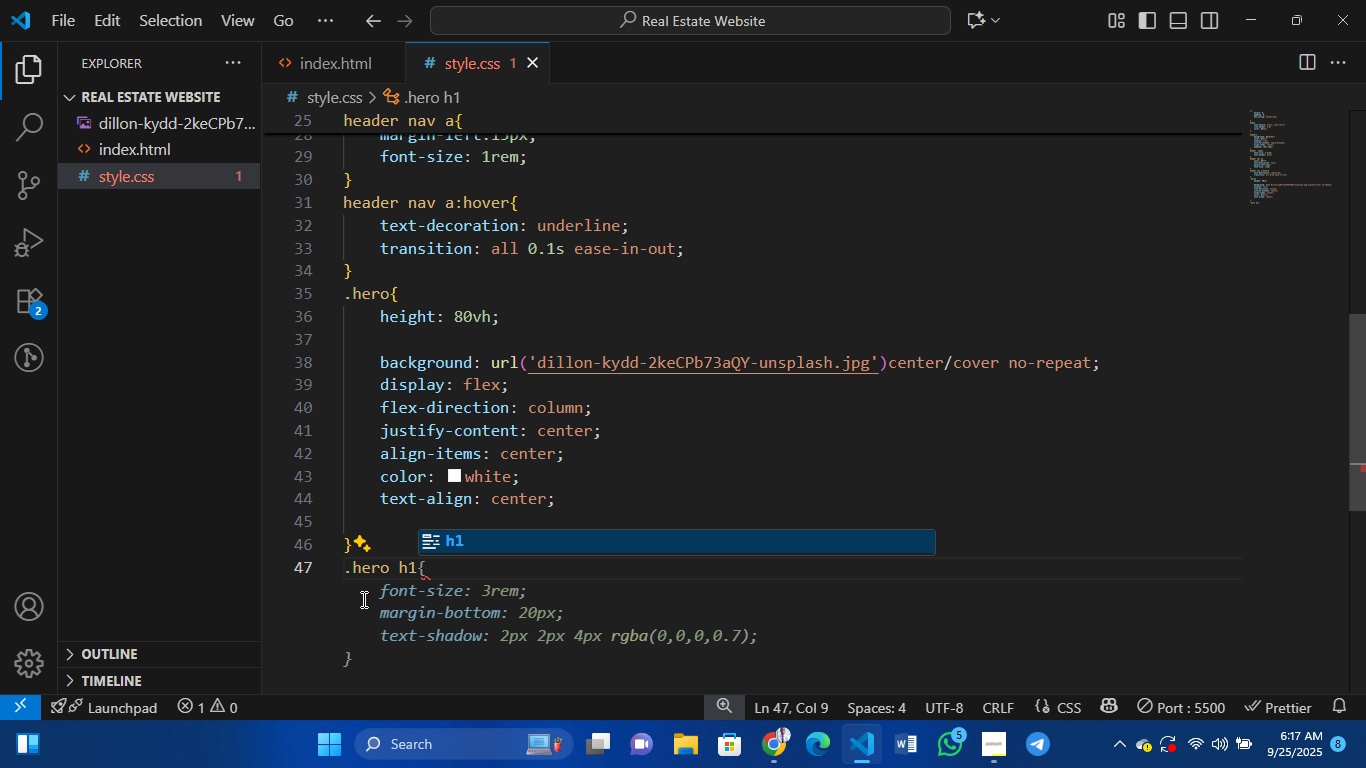 
key(Tab)
 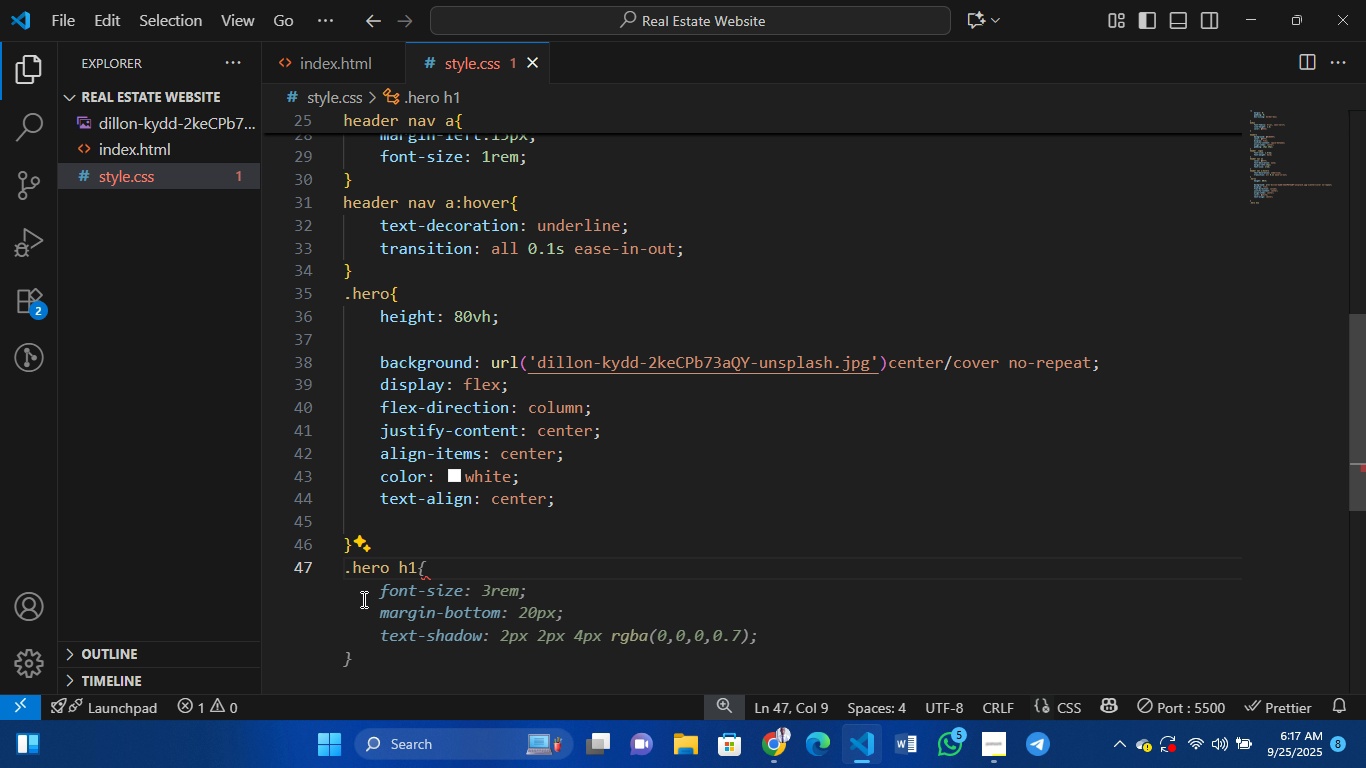 
key(Tab)
 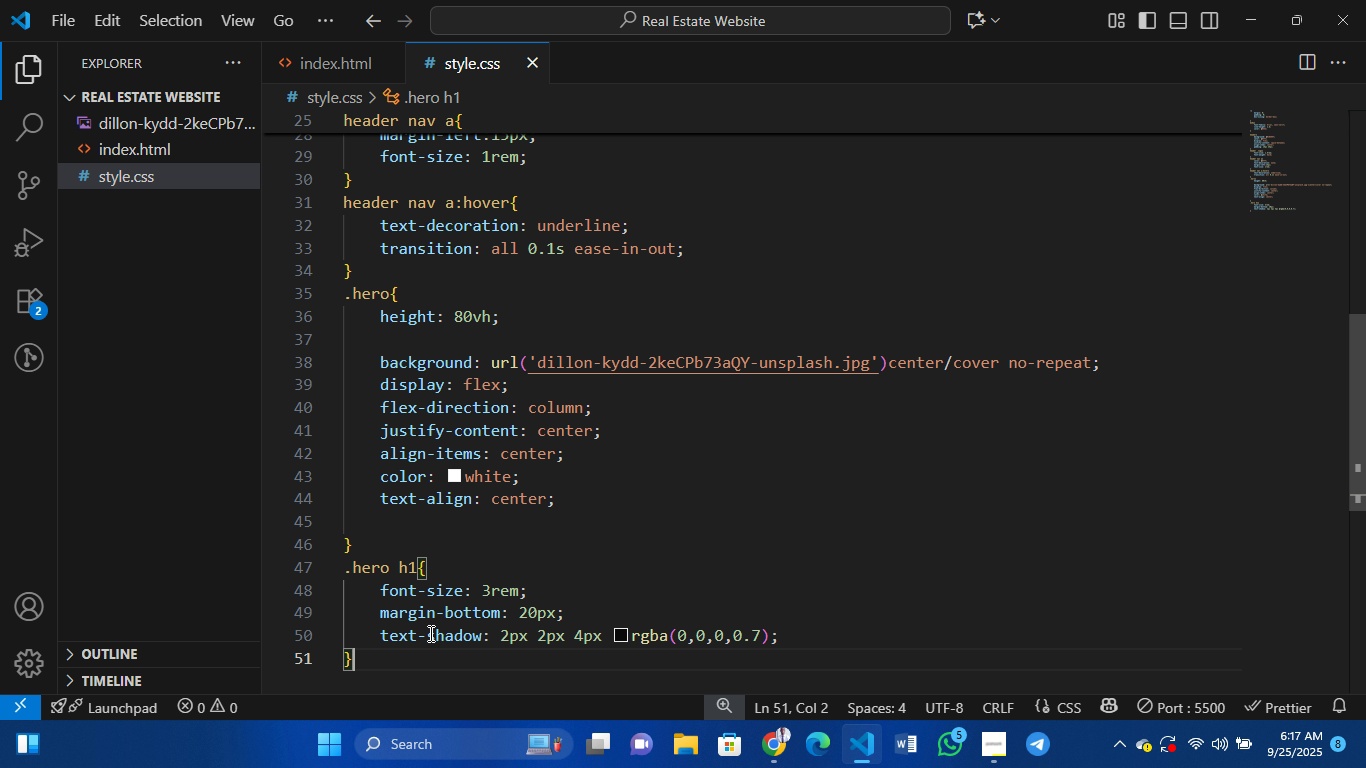 
scroll: coordinate [440, 624], scroll_direction: down, amount: 3.0
 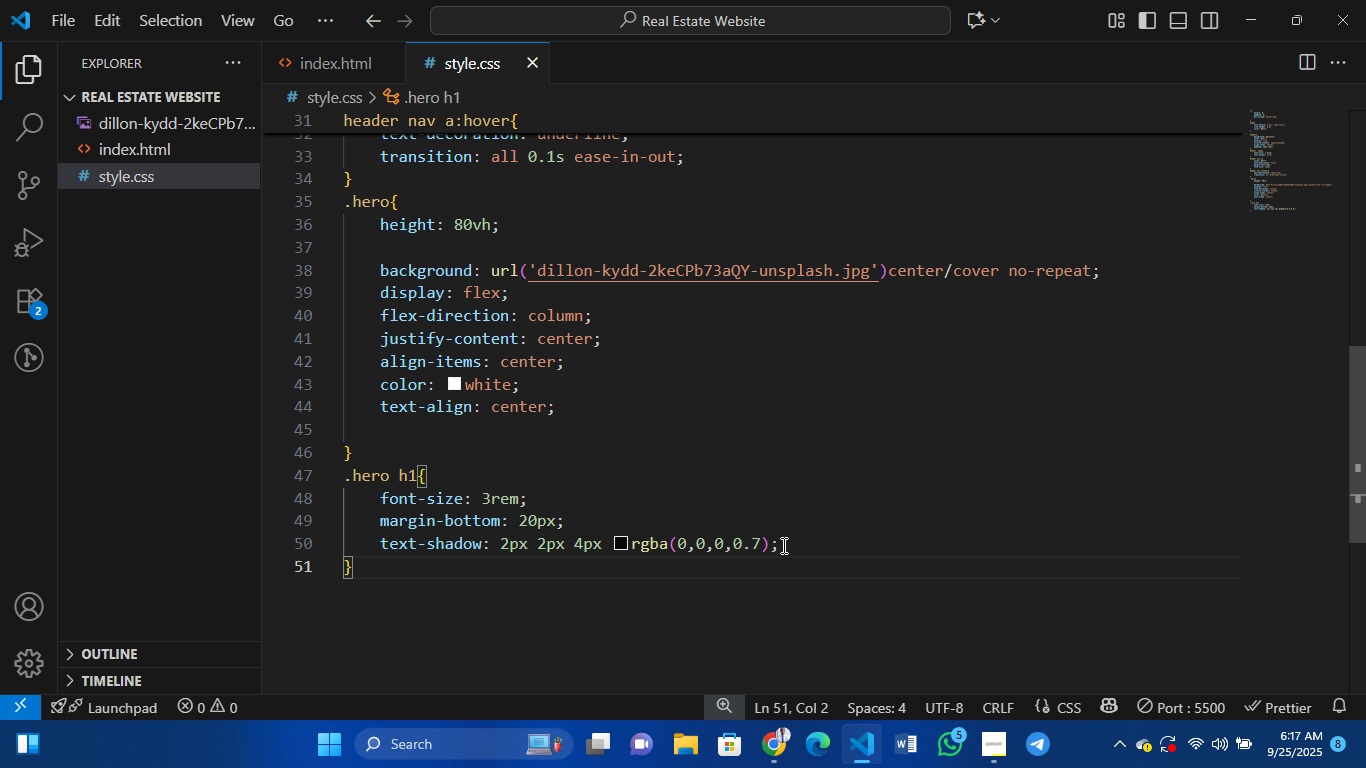 
left_click([782, 545])
 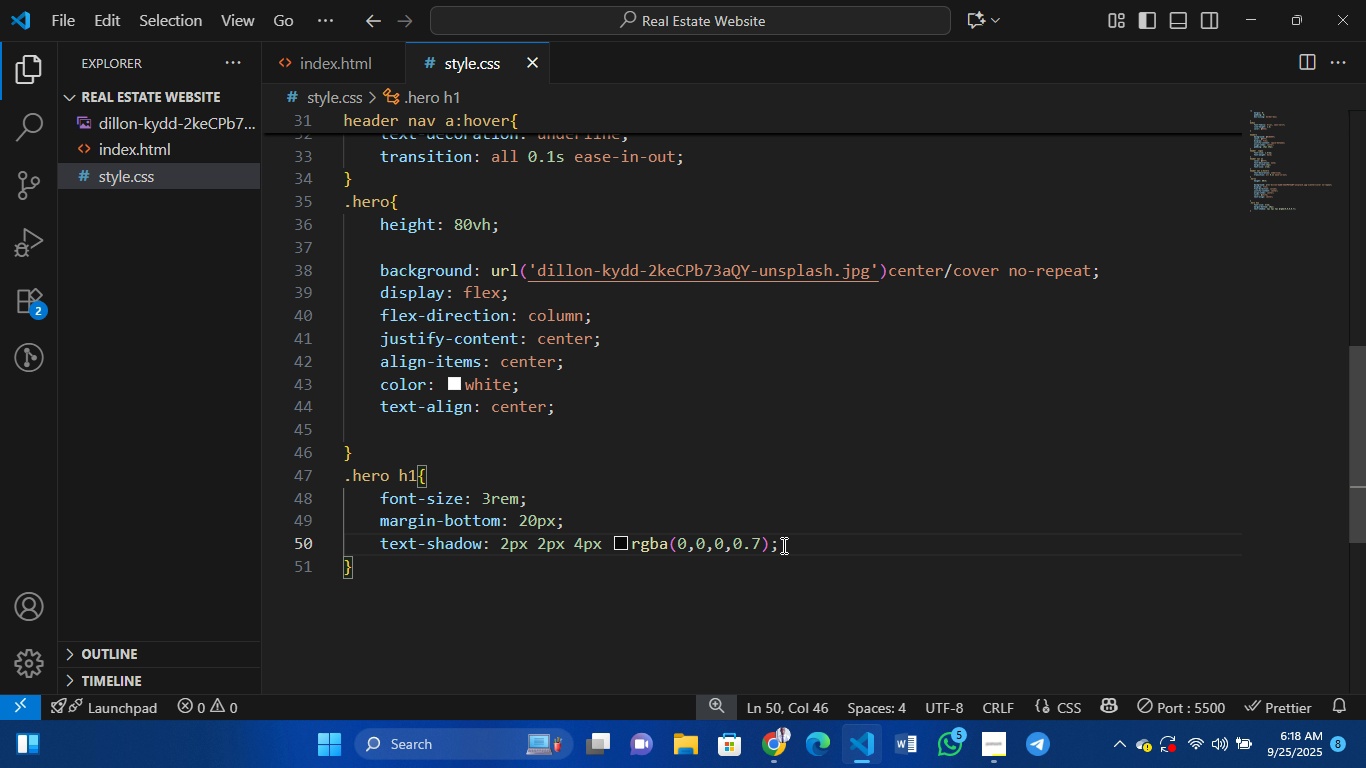 
key(Enter)
 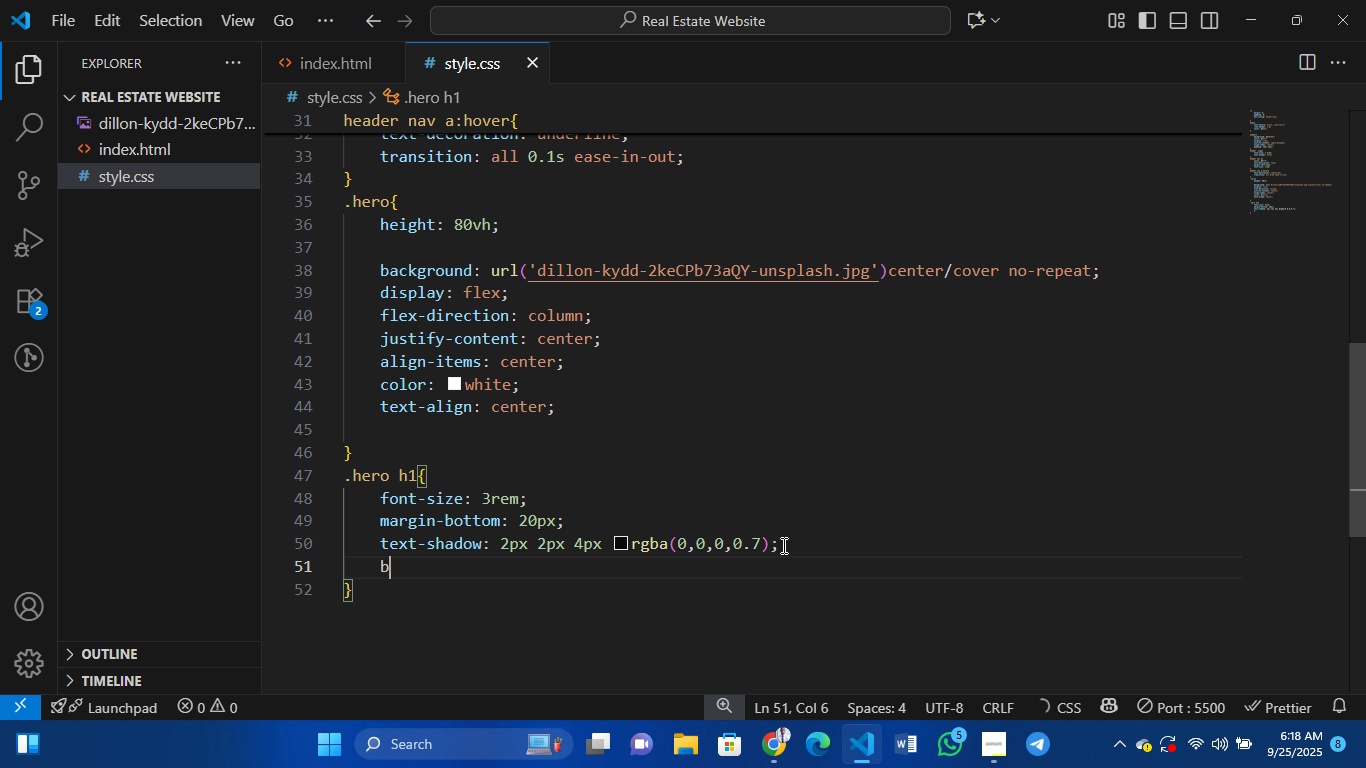 
type(border)
 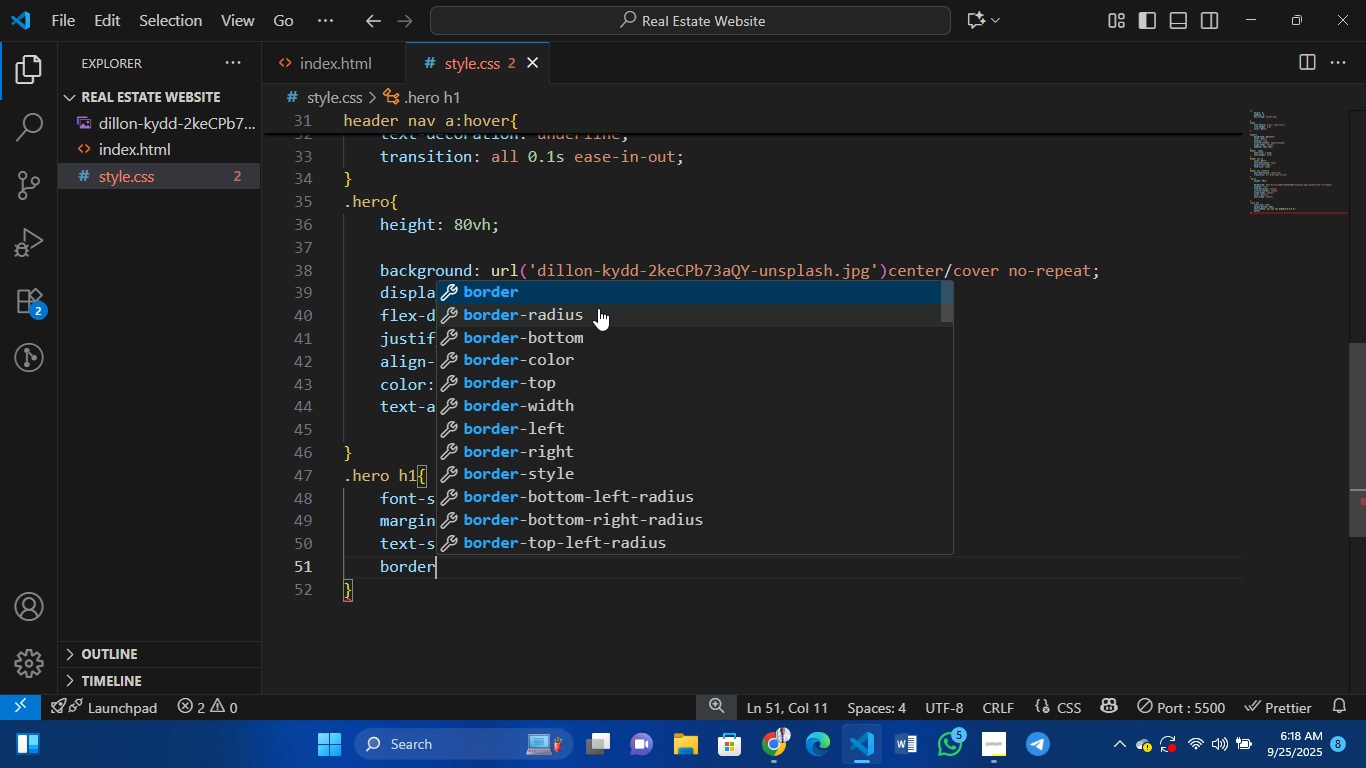 
left_click([598, 308])
 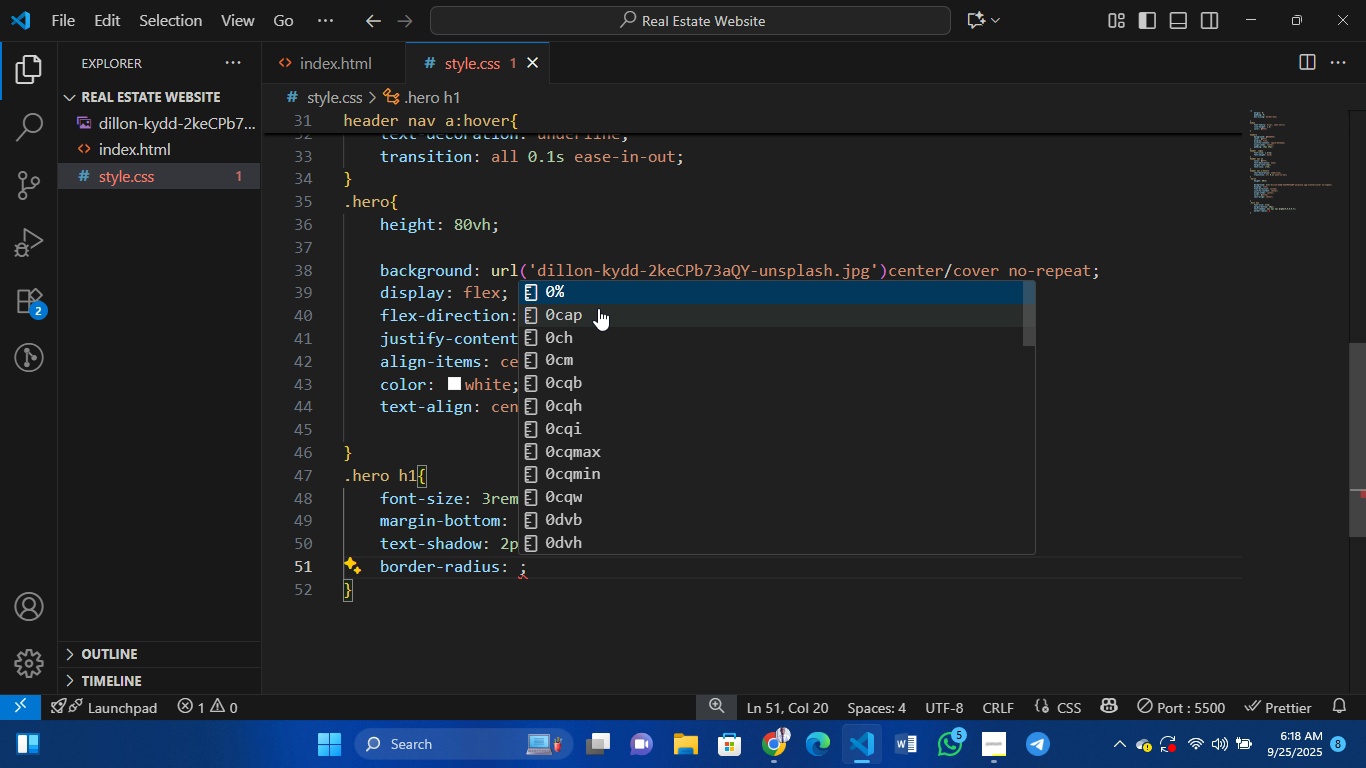 
type(10px)
 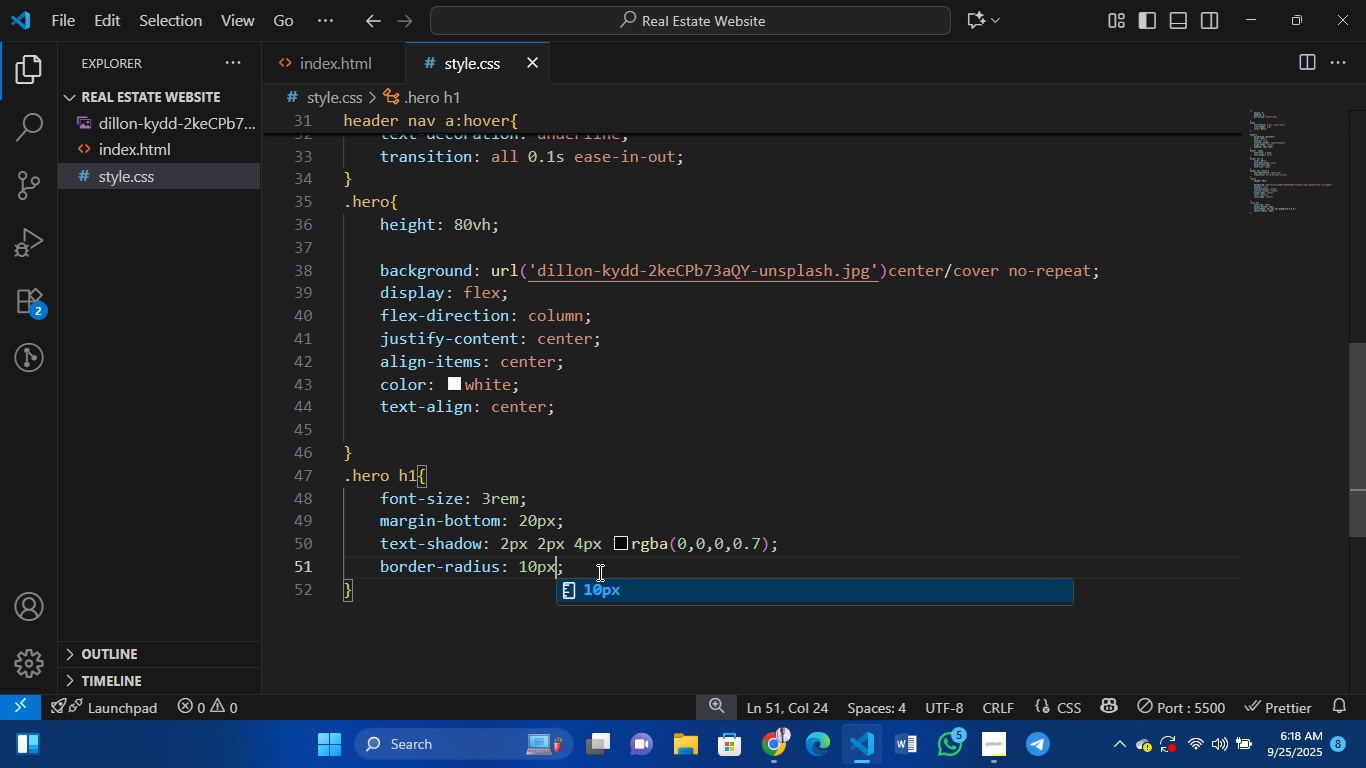 
left_click([588, 572])
 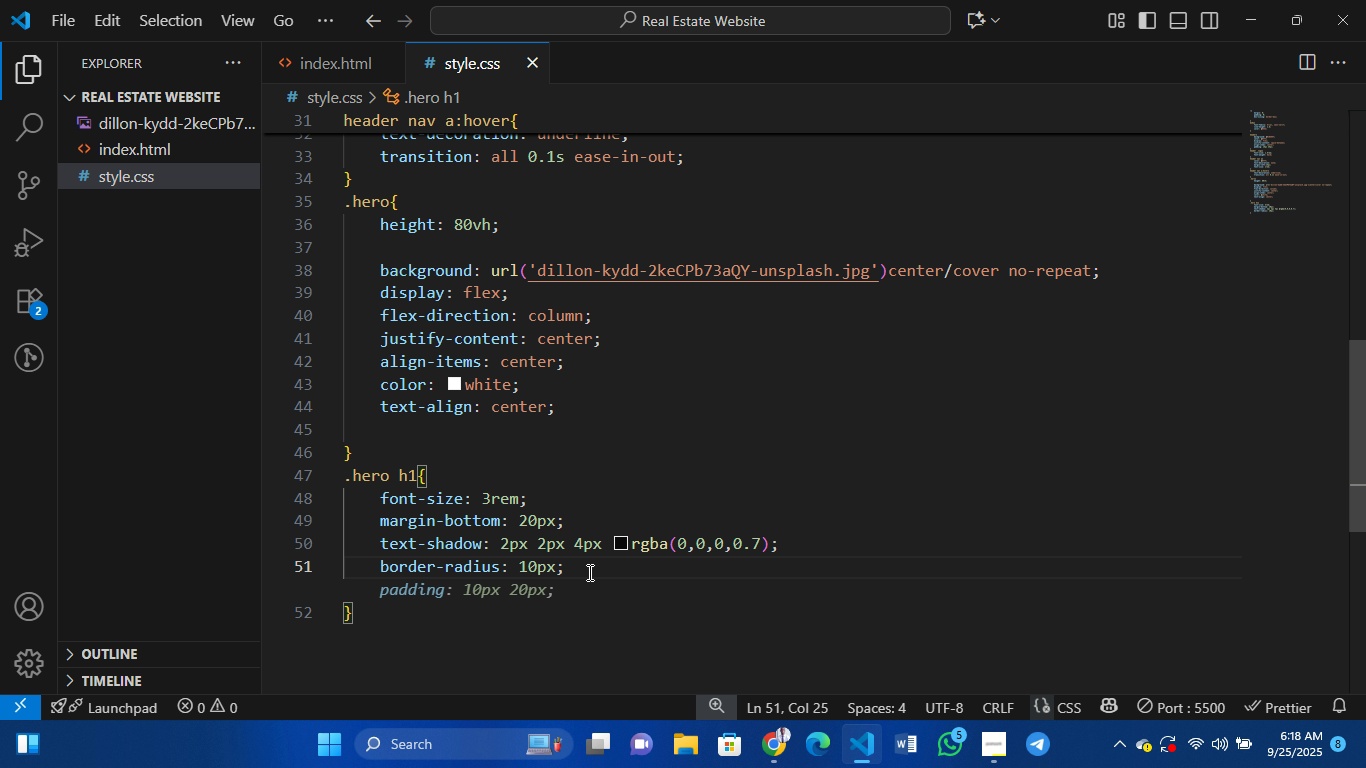 
key(Enter)
 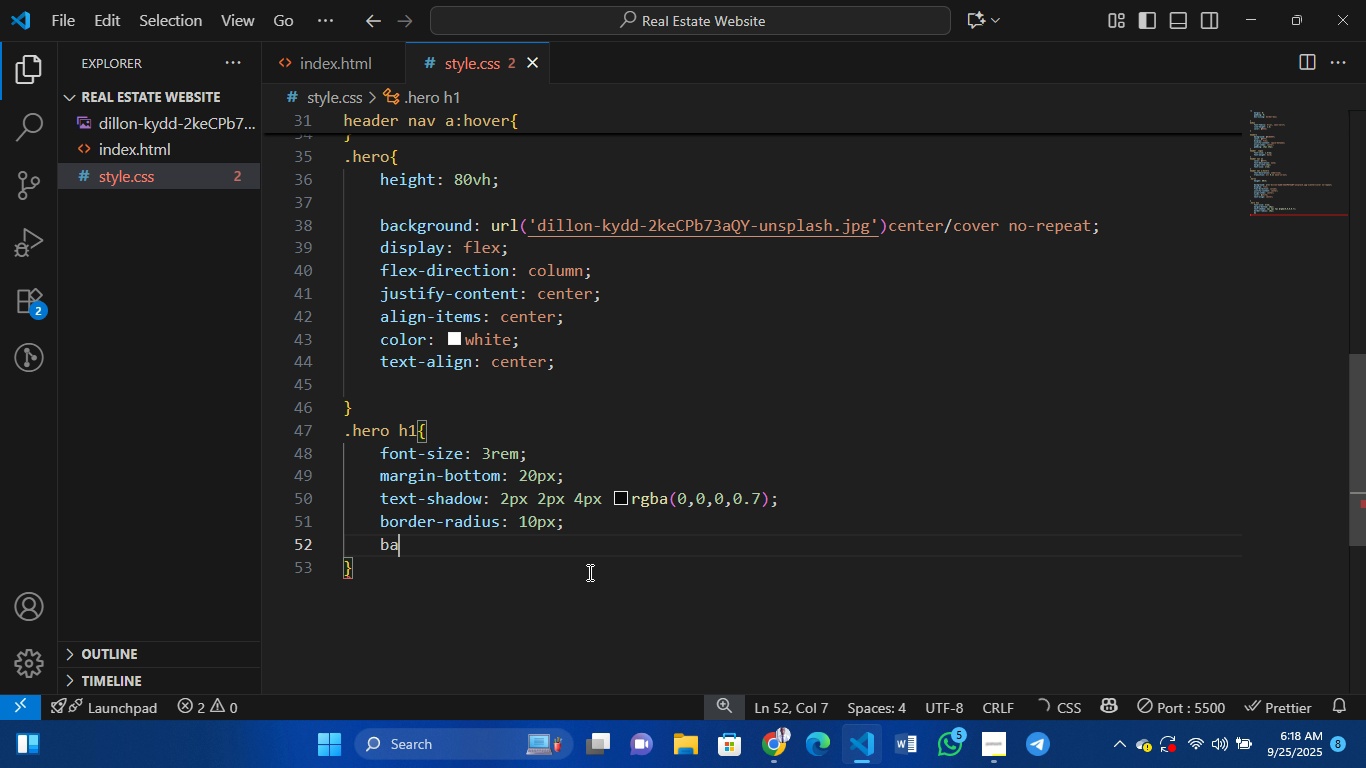 
type(backg)
 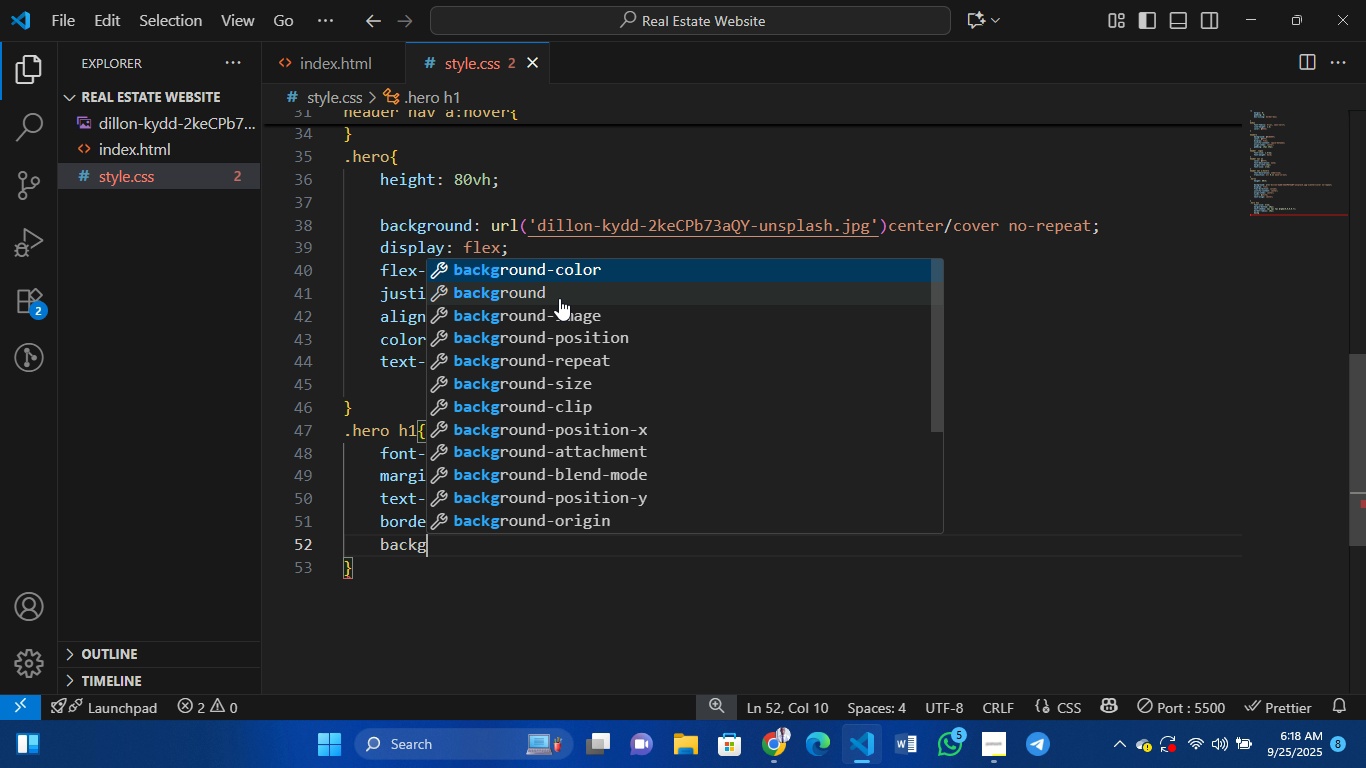 
left_click([559, 298])
 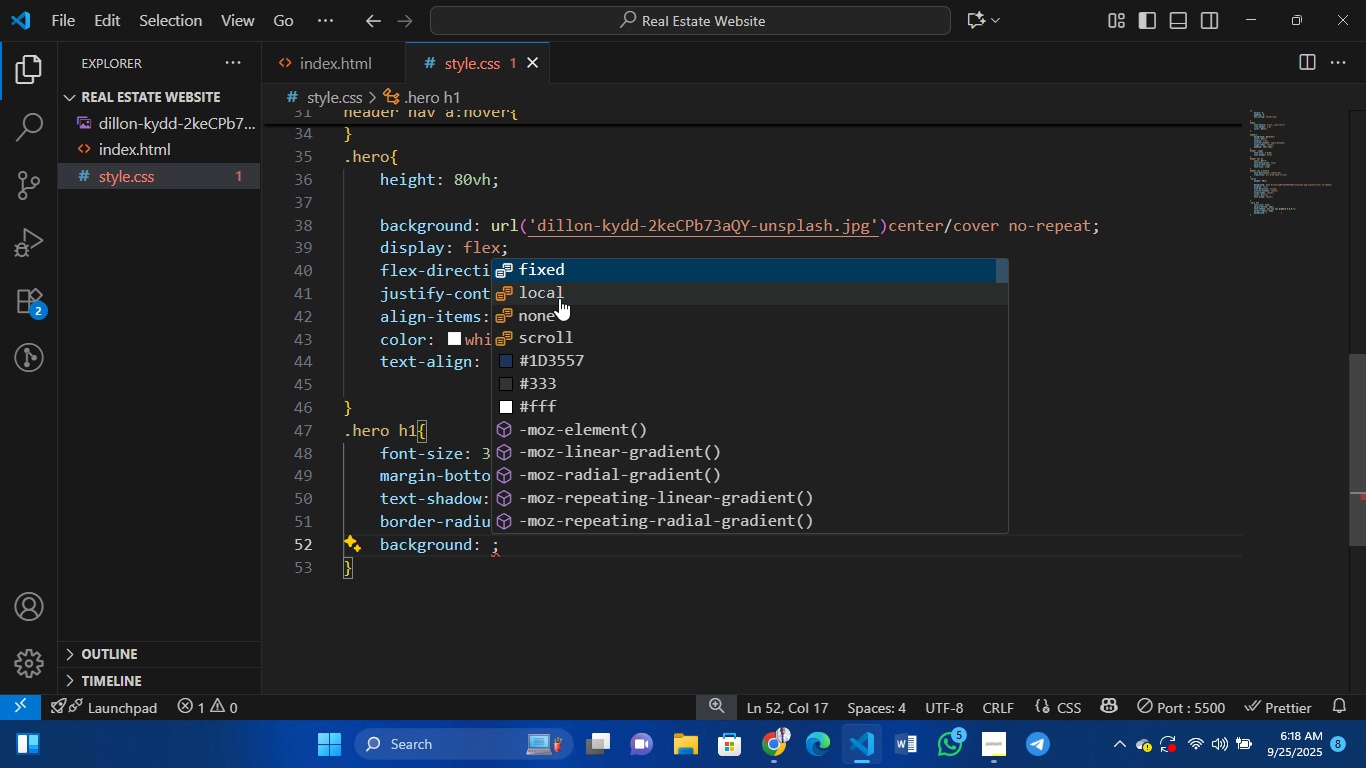 
type(rgb)
 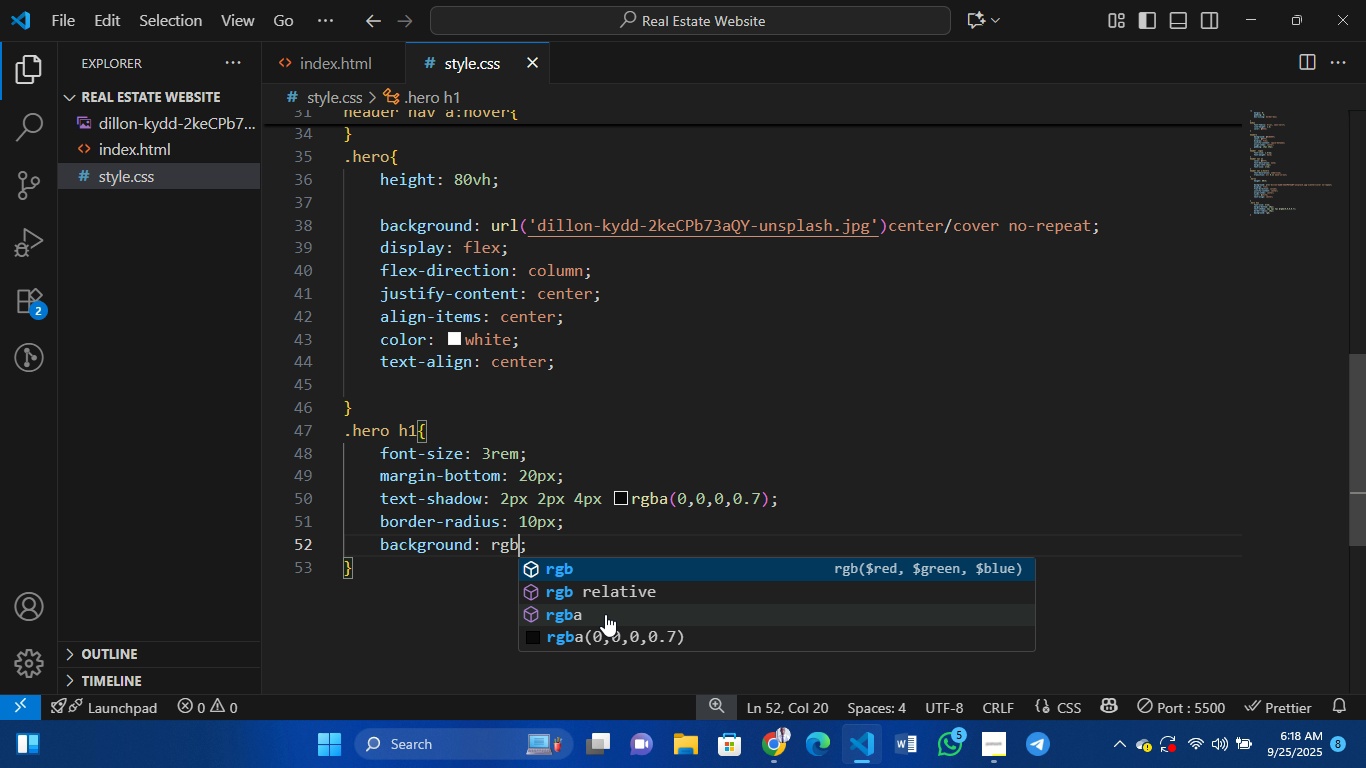 
wait(6.54)
 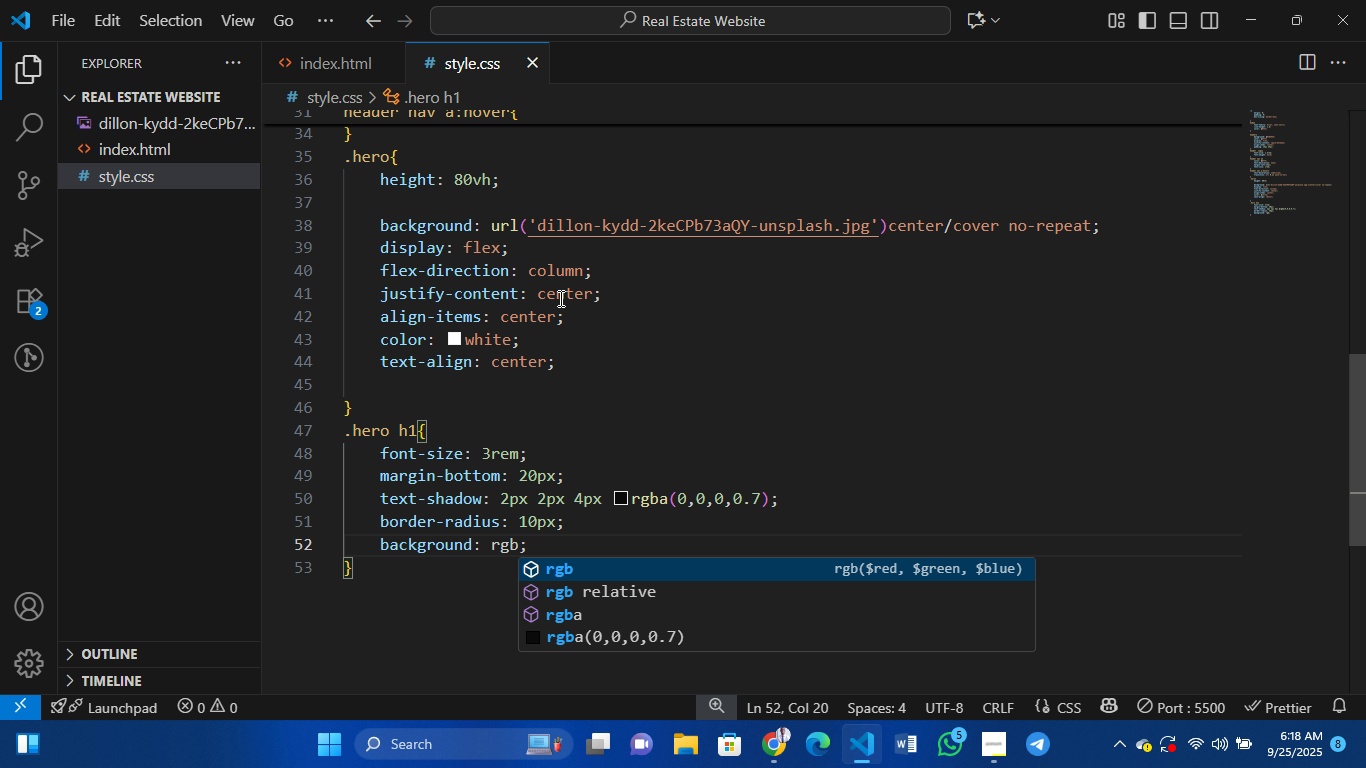 
left_click([605, 614])
 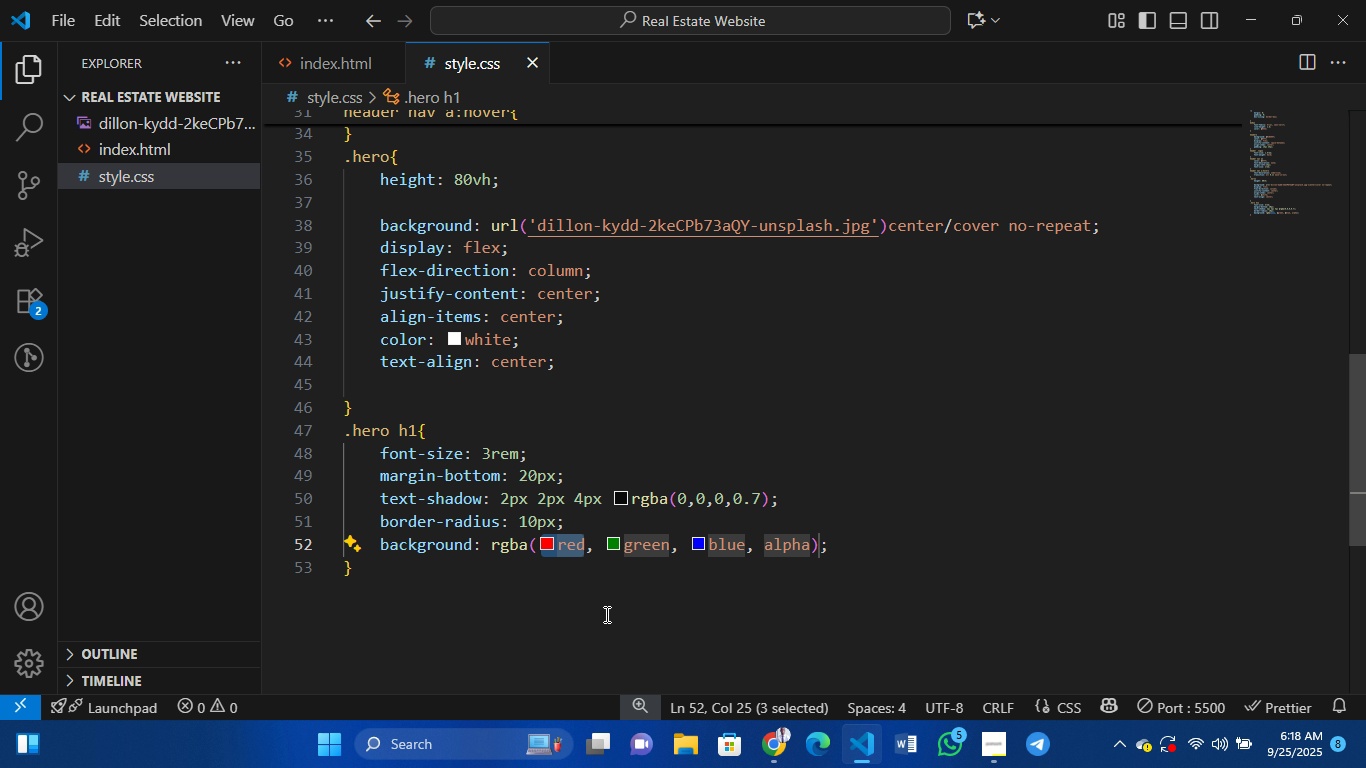 
key(0)
 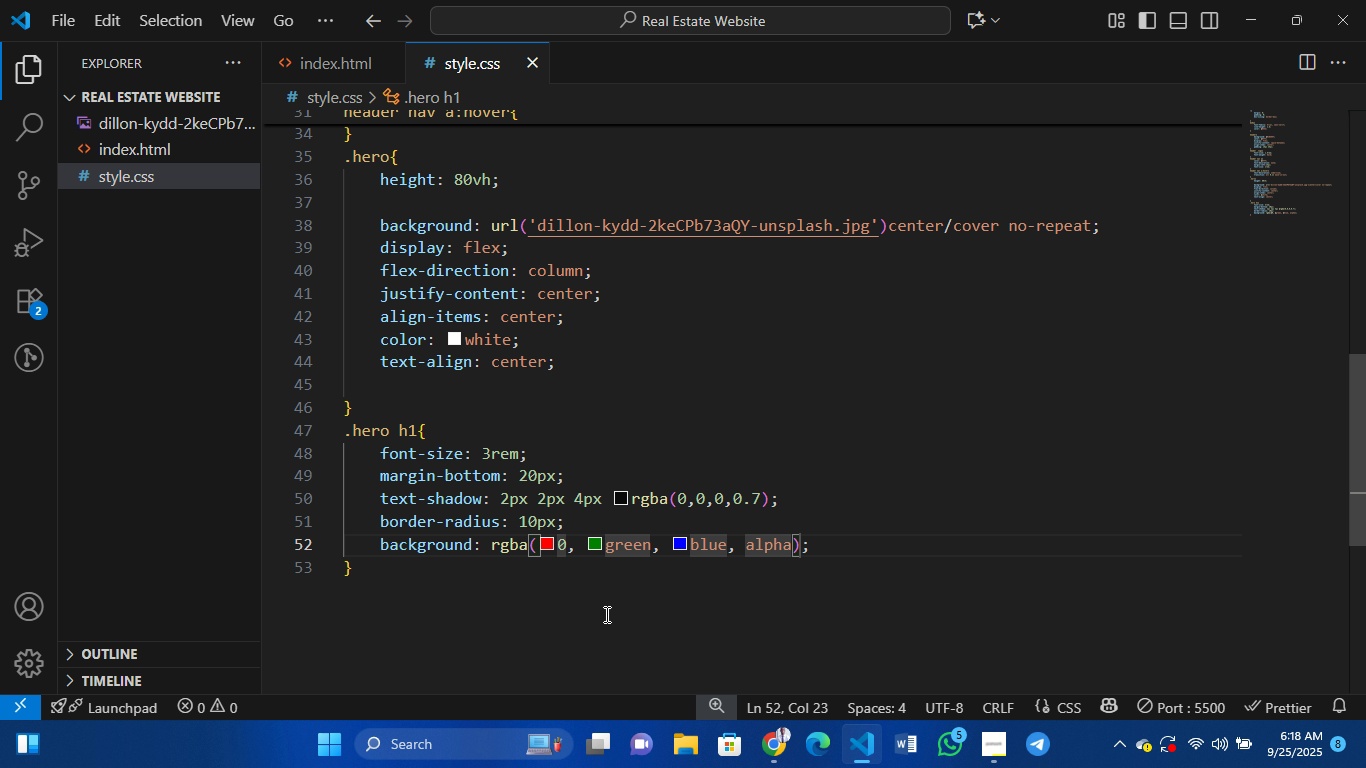 
key(ArrowRight)
 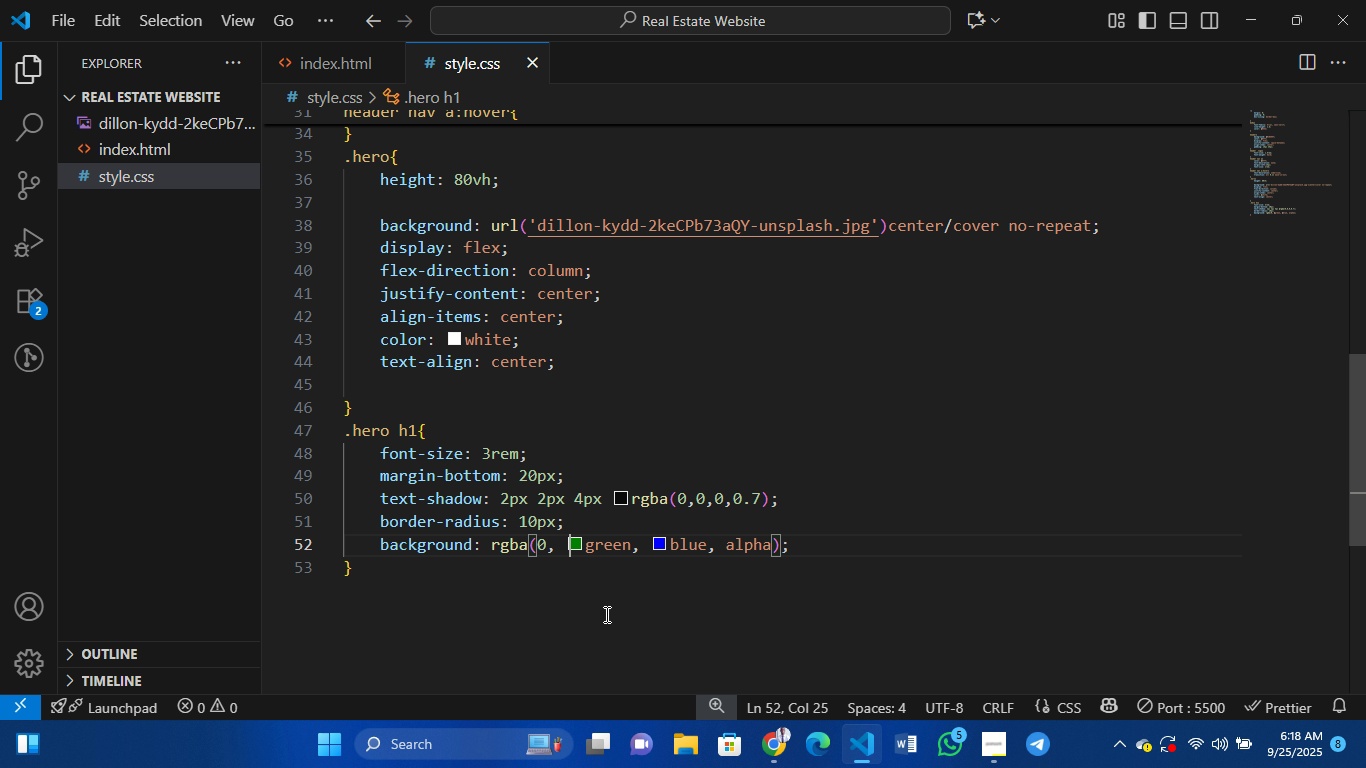 
key(ArrowRight)
 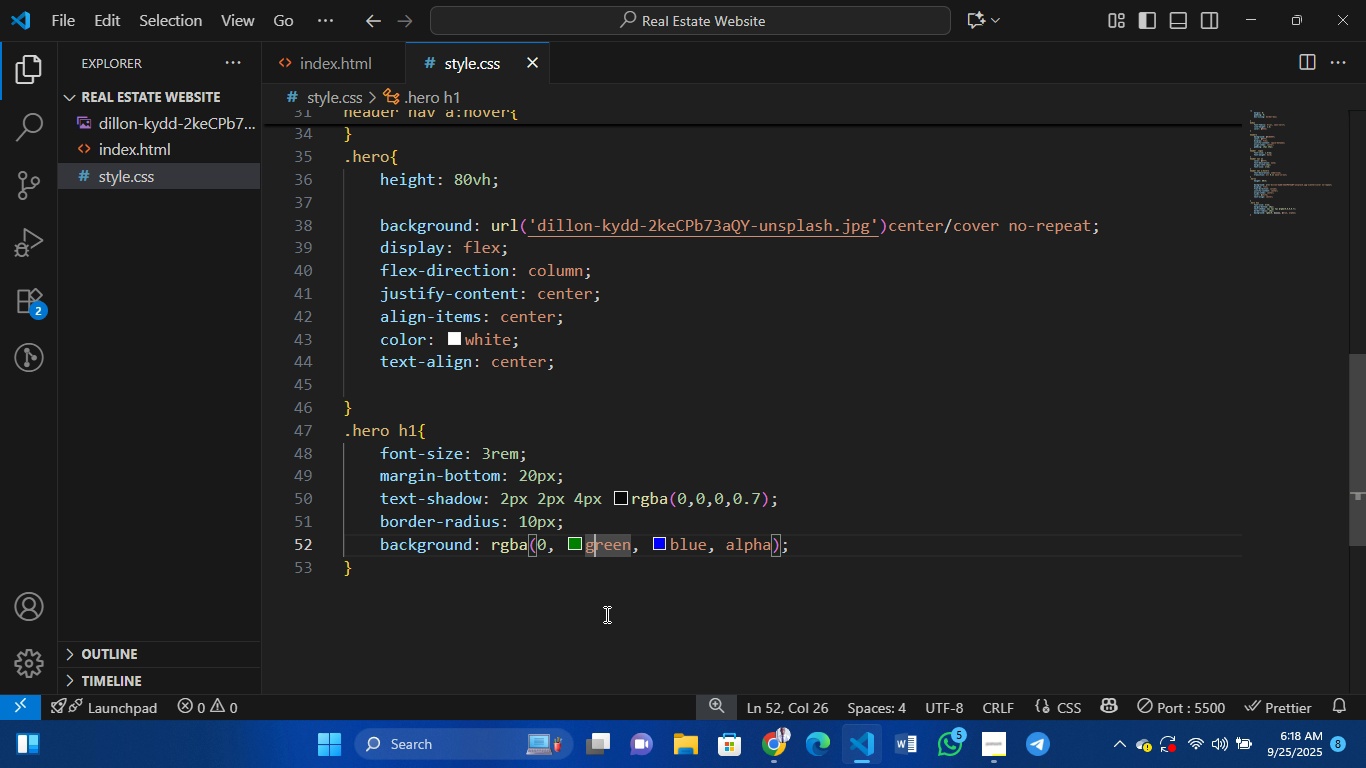 
key(ArrowRight)
 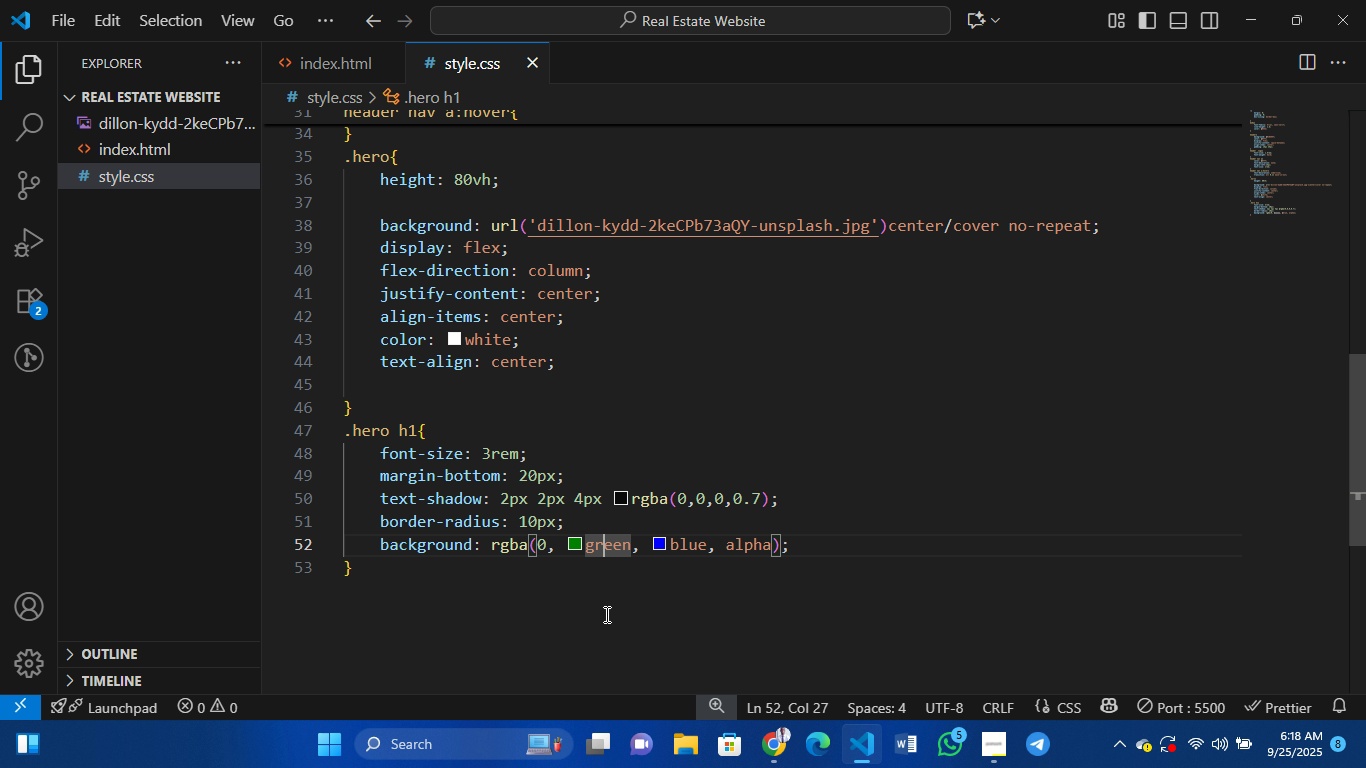 
key(ArrowRight)
 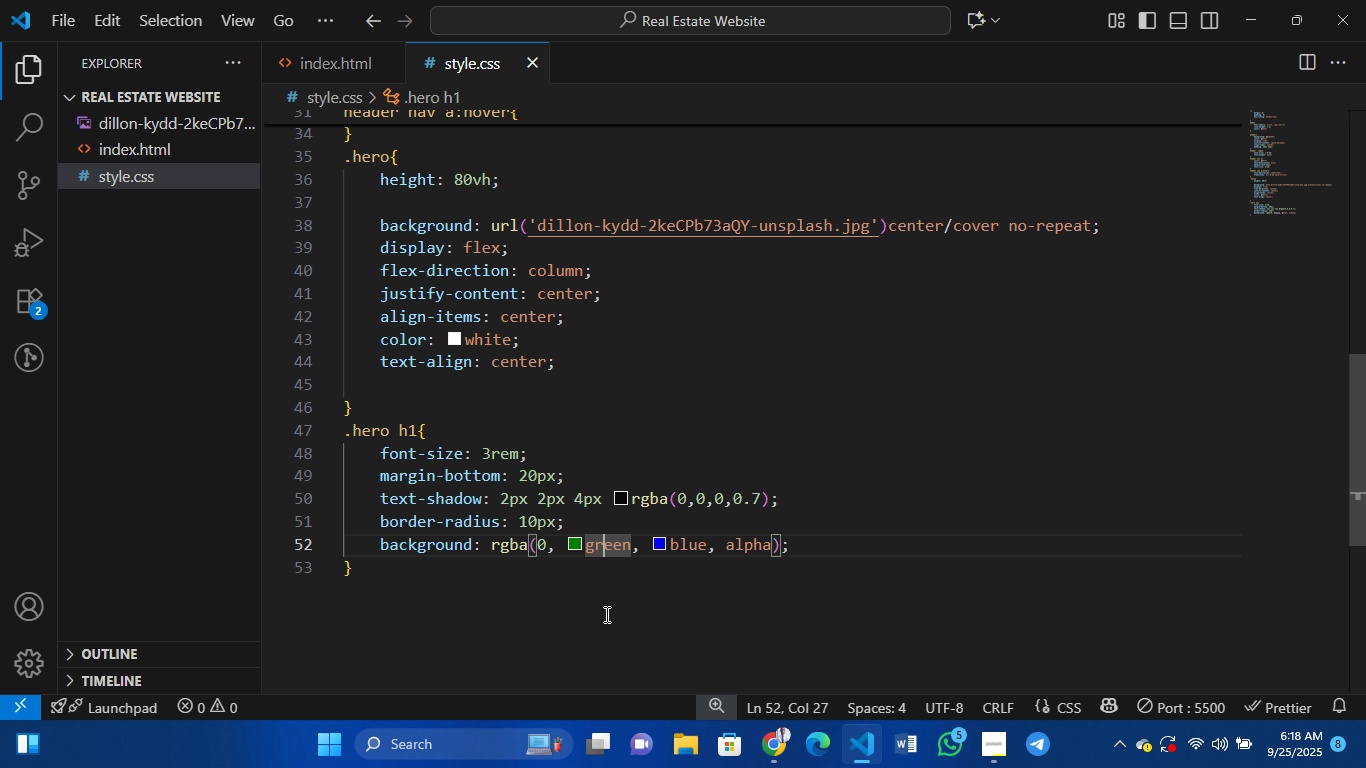 
key(PageDown)
 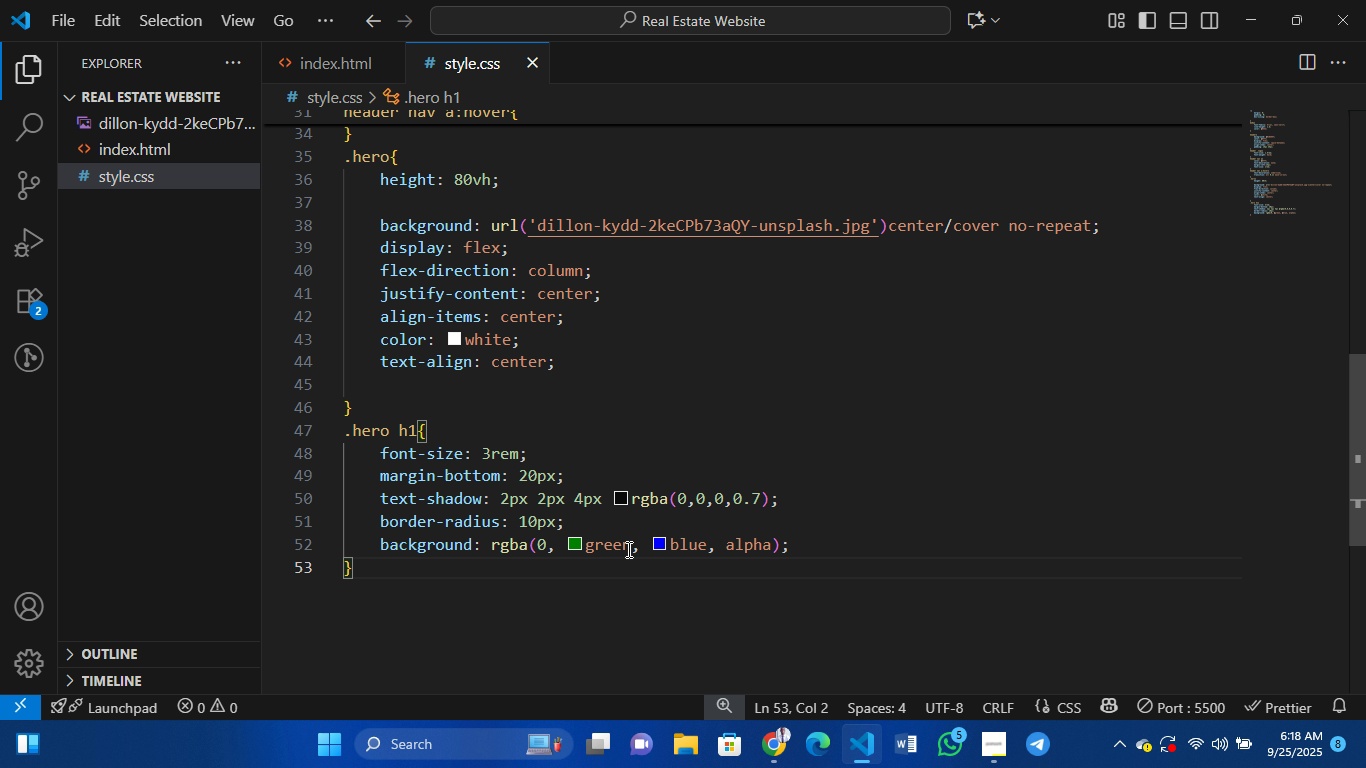 
left_click([627, 549])
 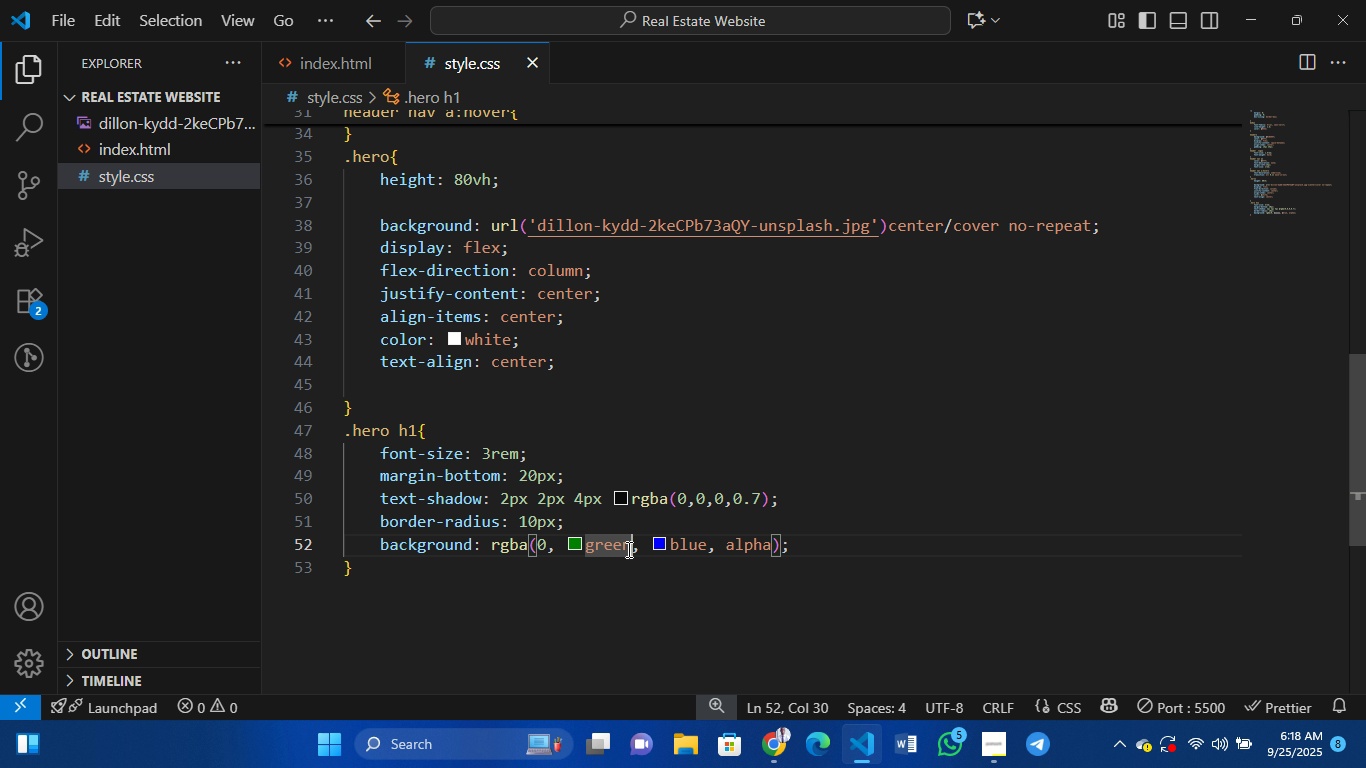 
key(0)
 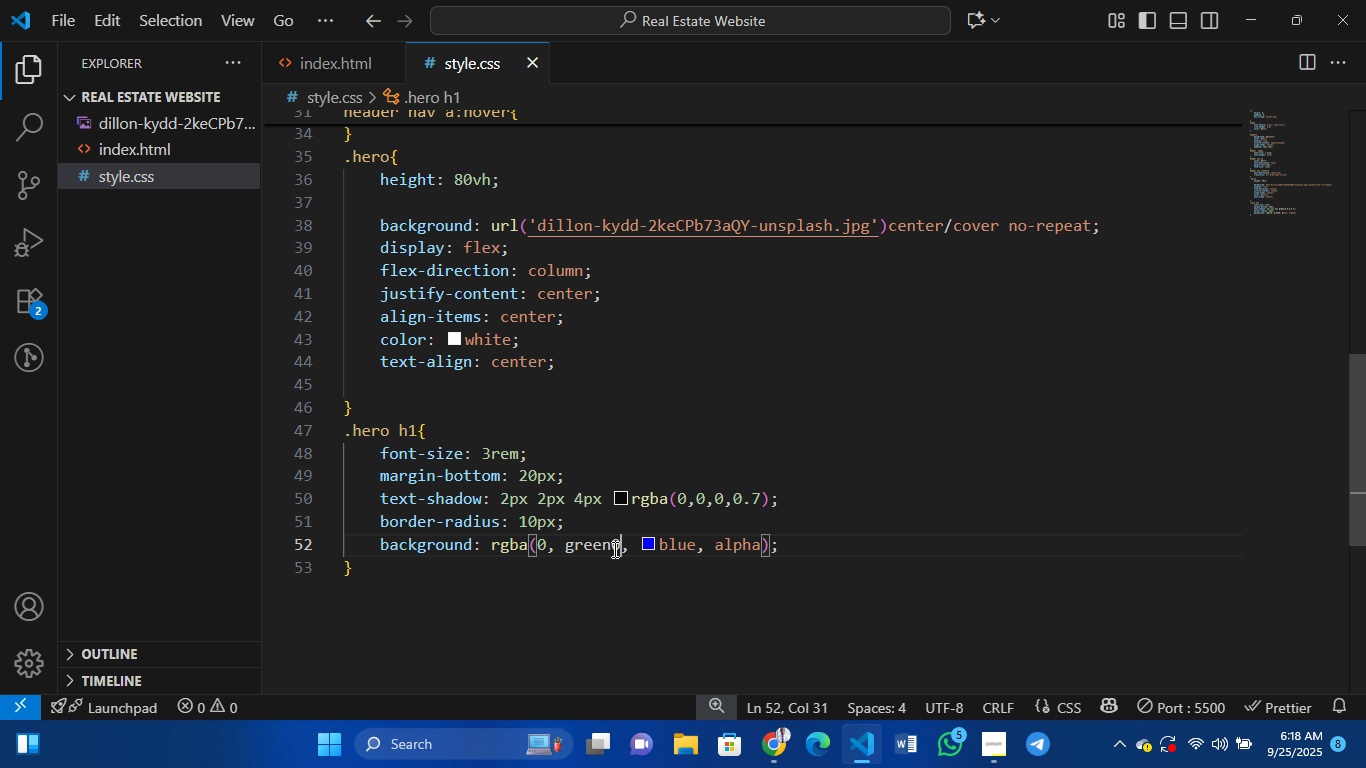 
left_click([611, 549])
 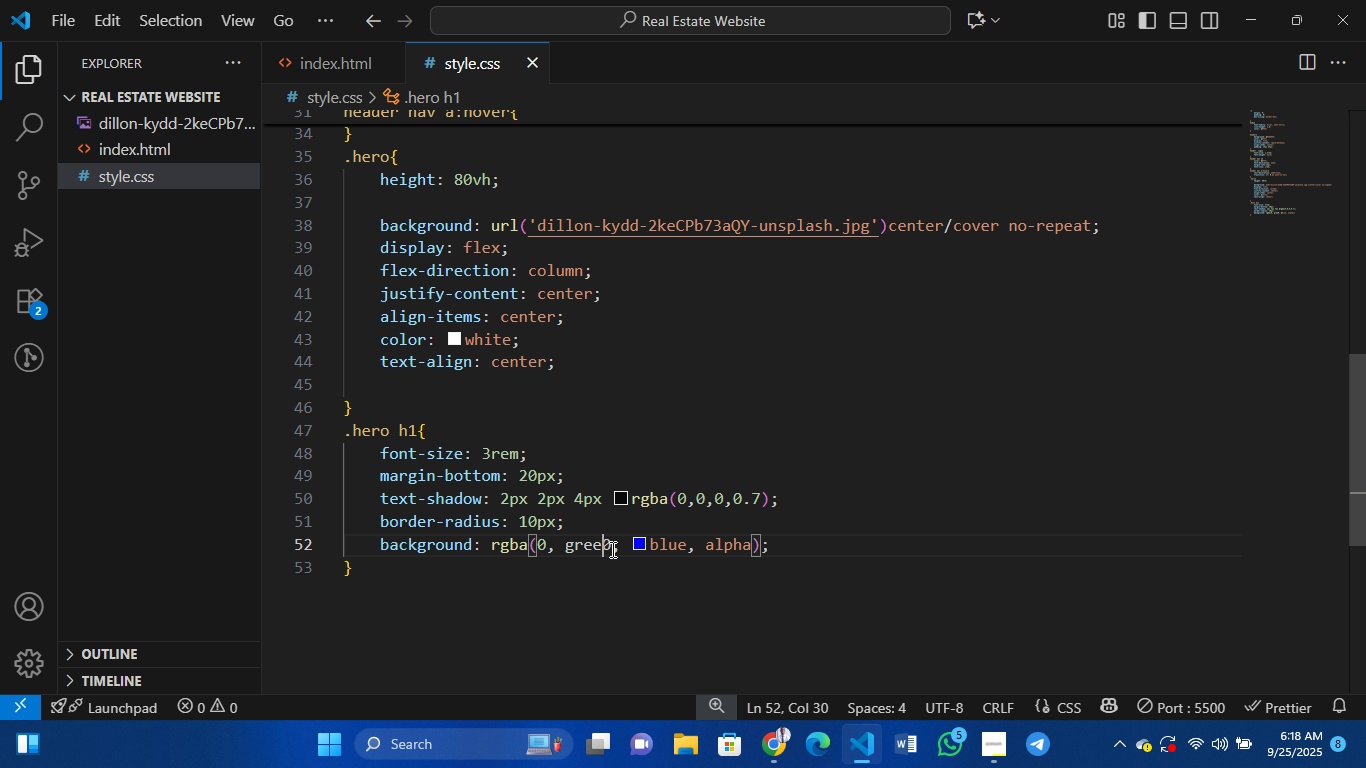 
key(Backspace)
 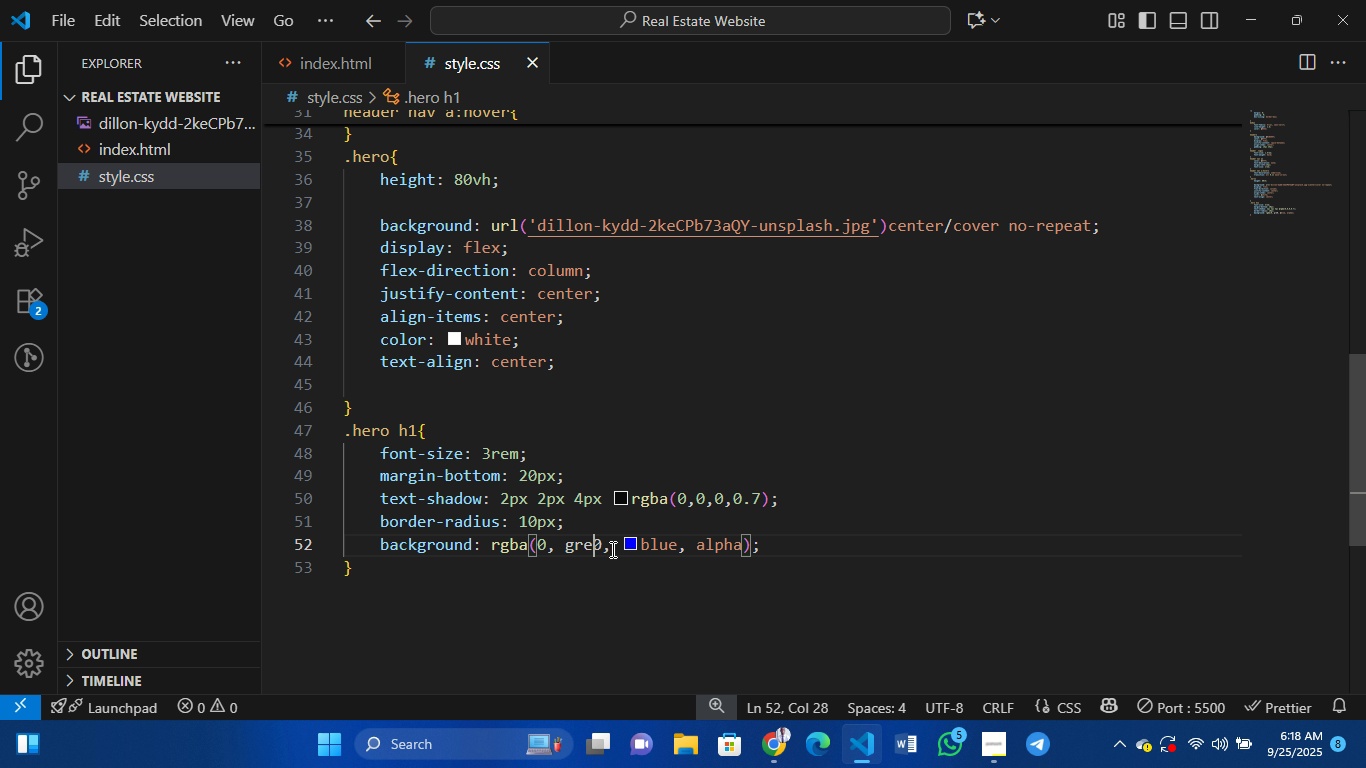 
key(Backspace)
 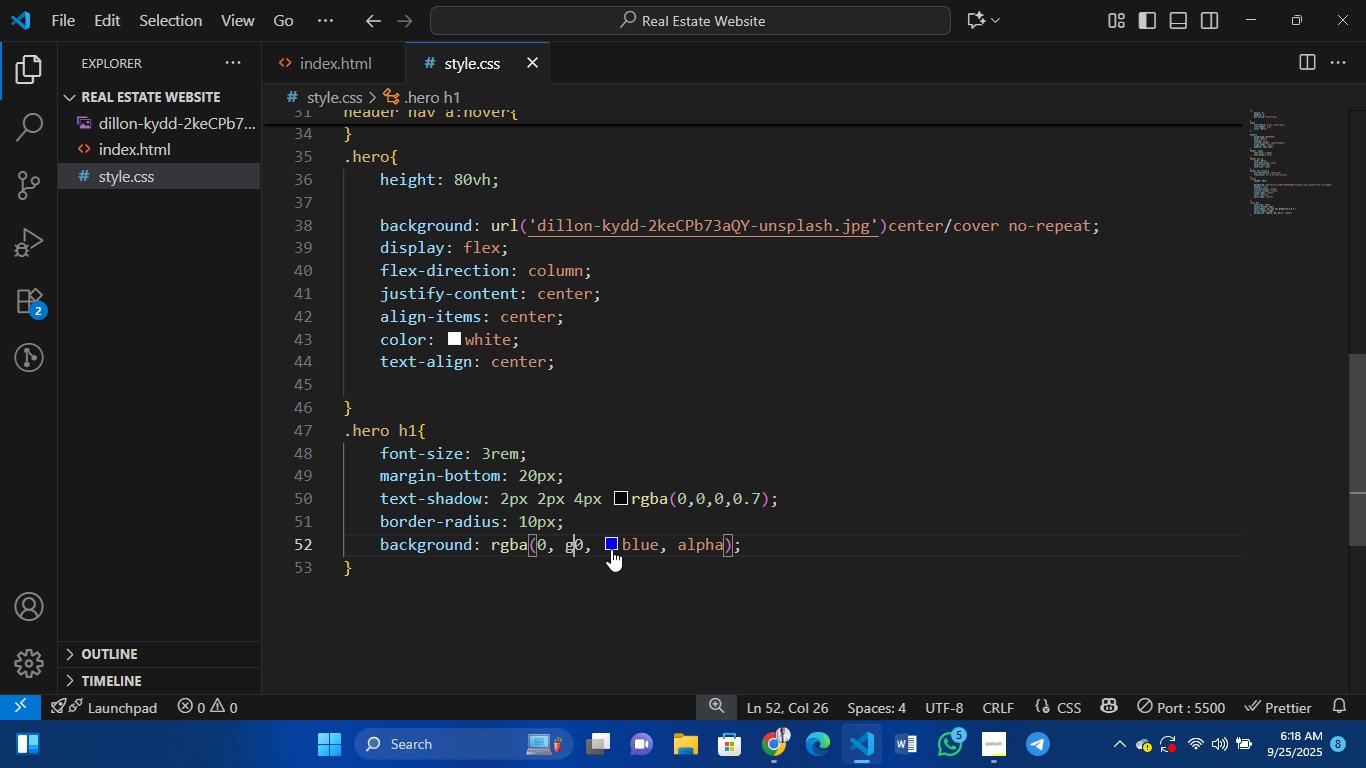 
key(Backspace)
 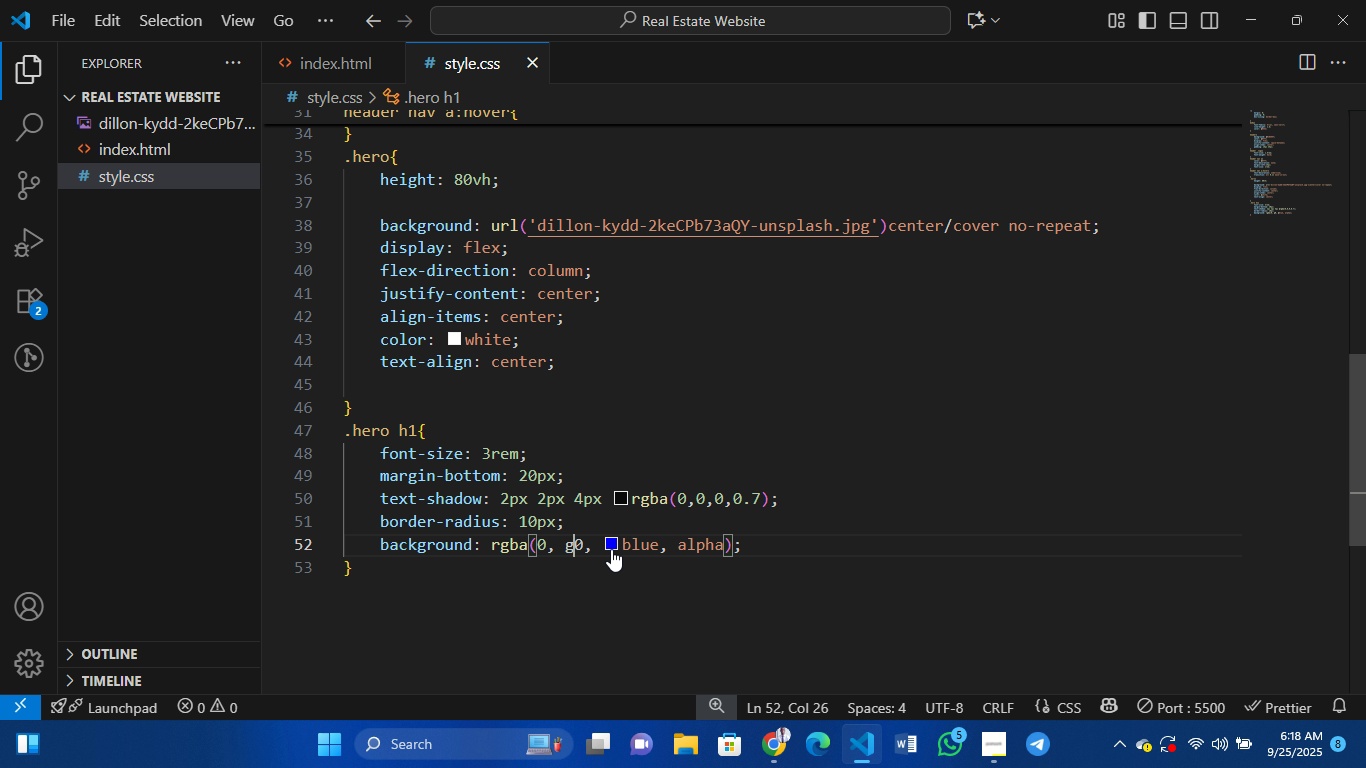 
key(Backspace)
 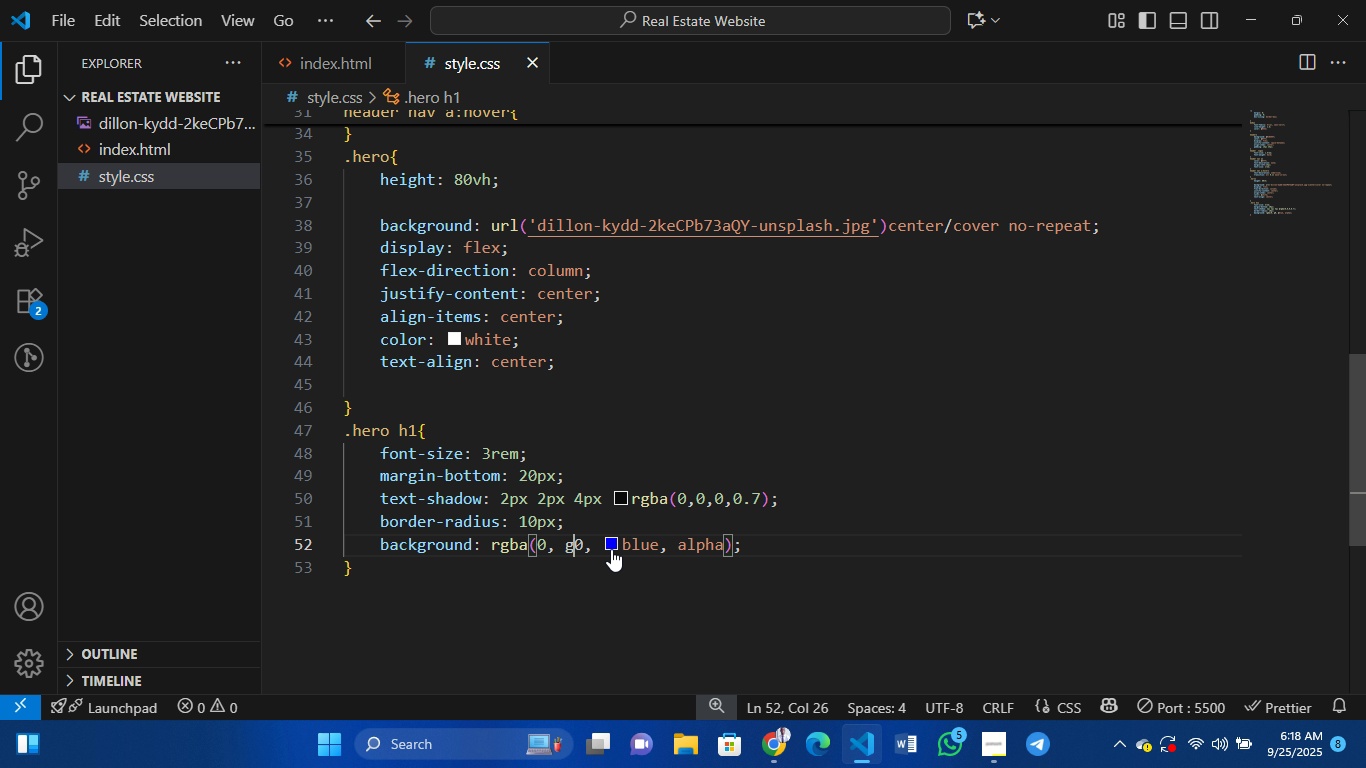 
key(Backspace)
 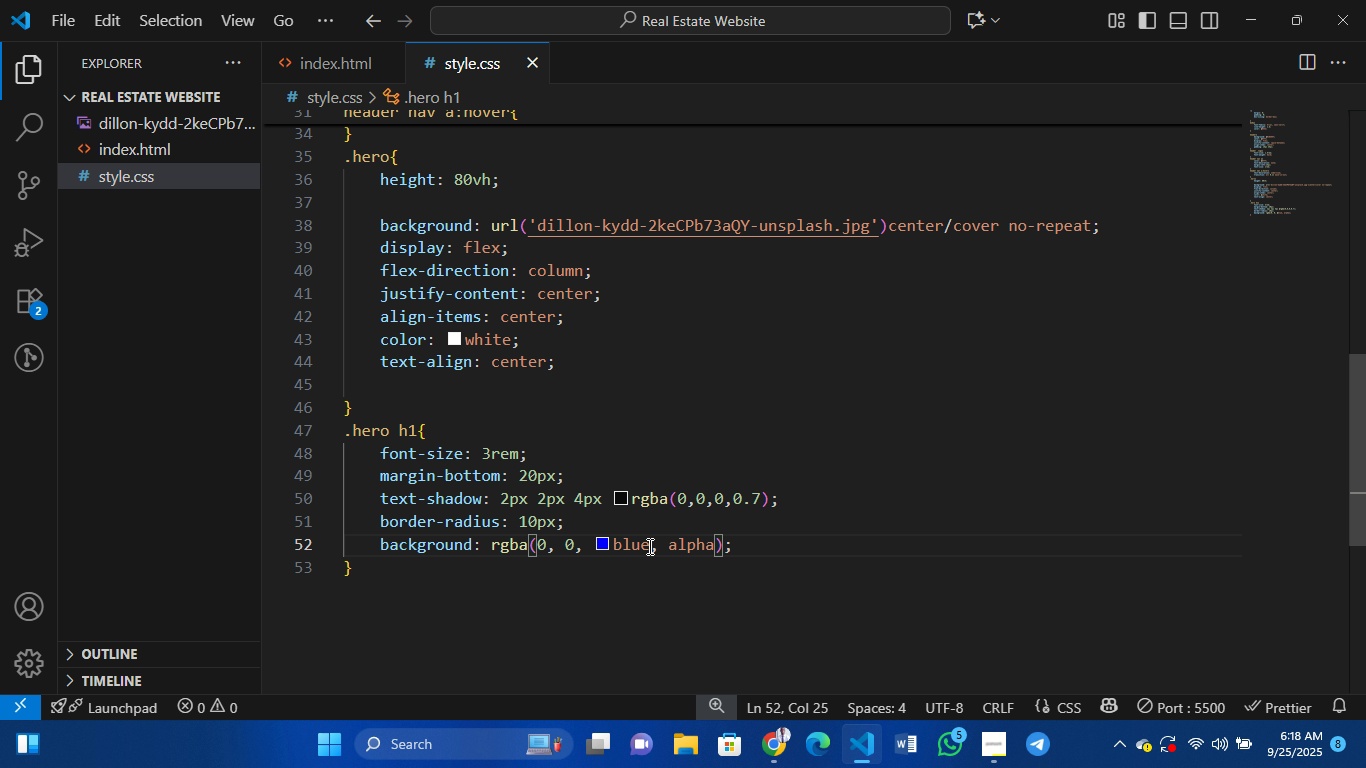 
left_click_drag(start_coordinate=[649, 546], to_coordinate=[596, 547])
 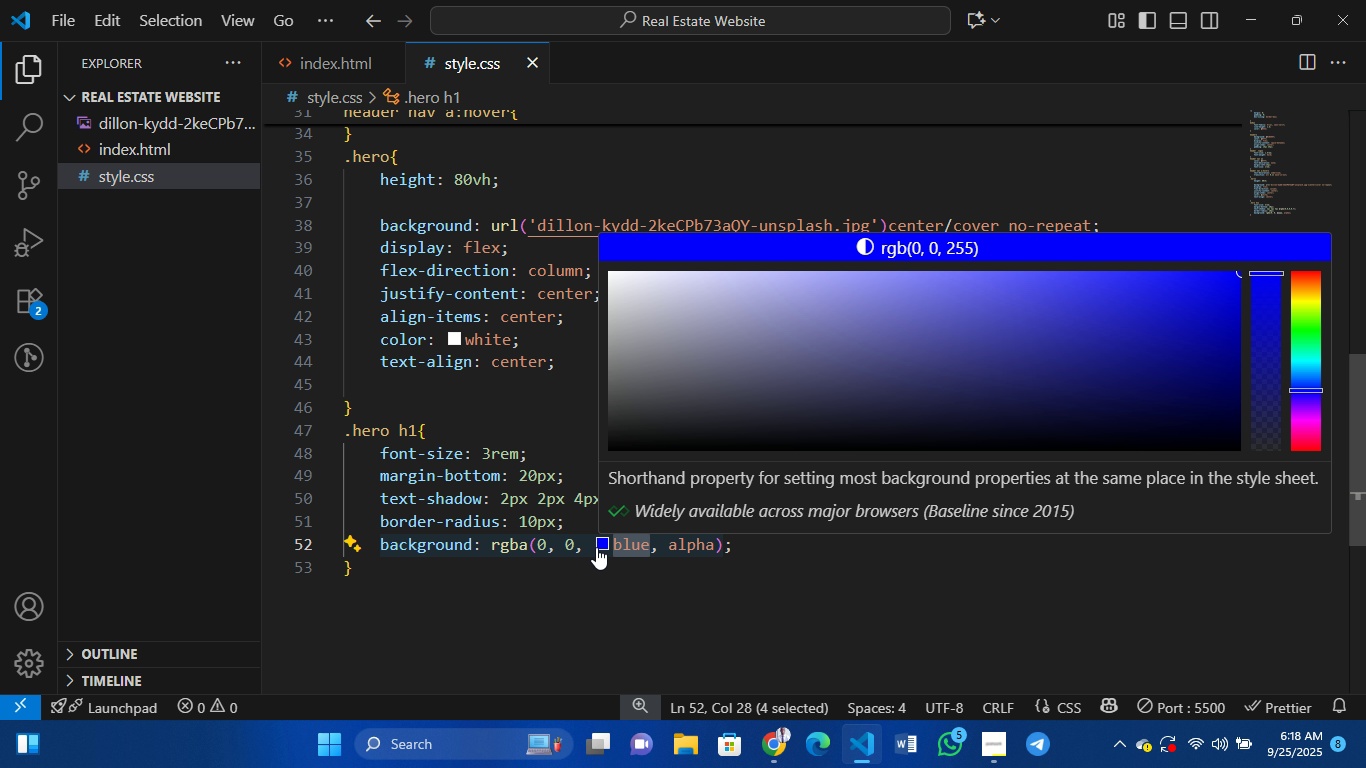 
key(Backspace)
 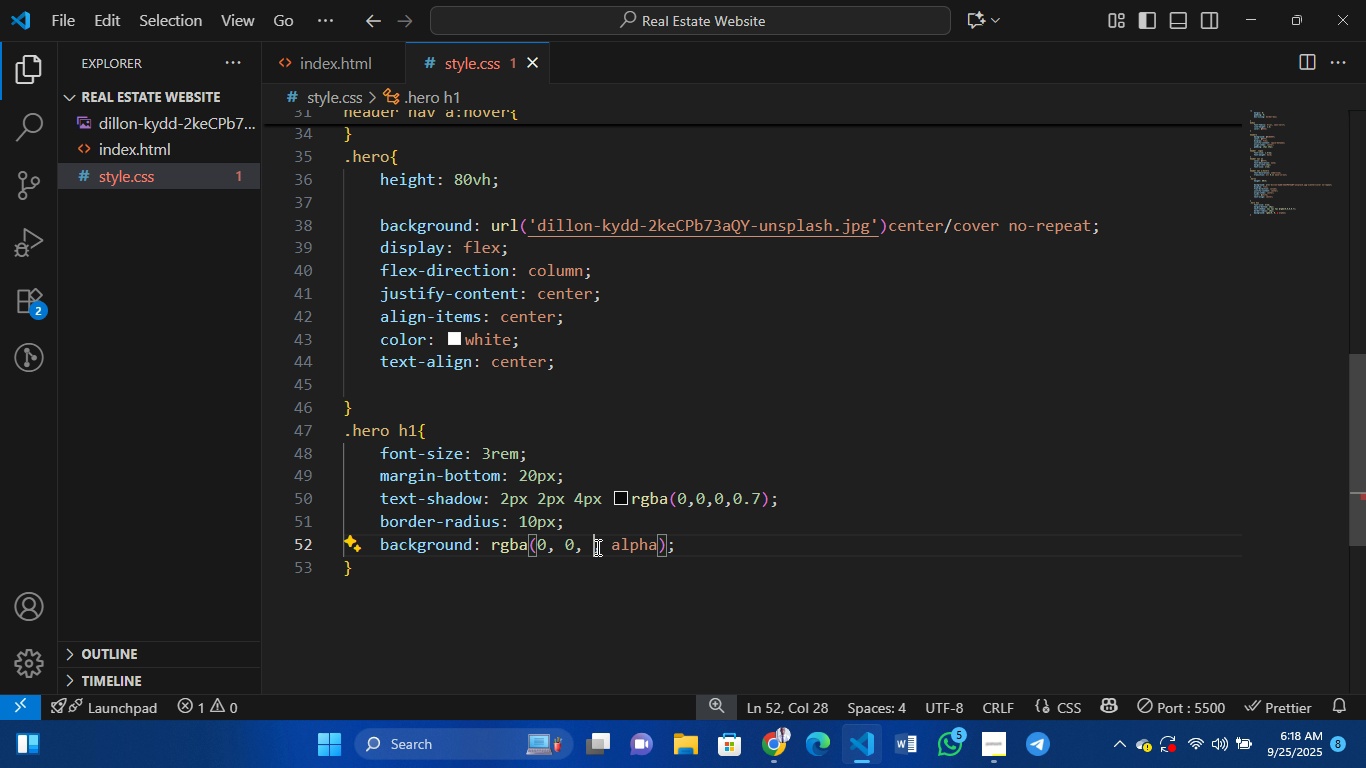 
key(0)
 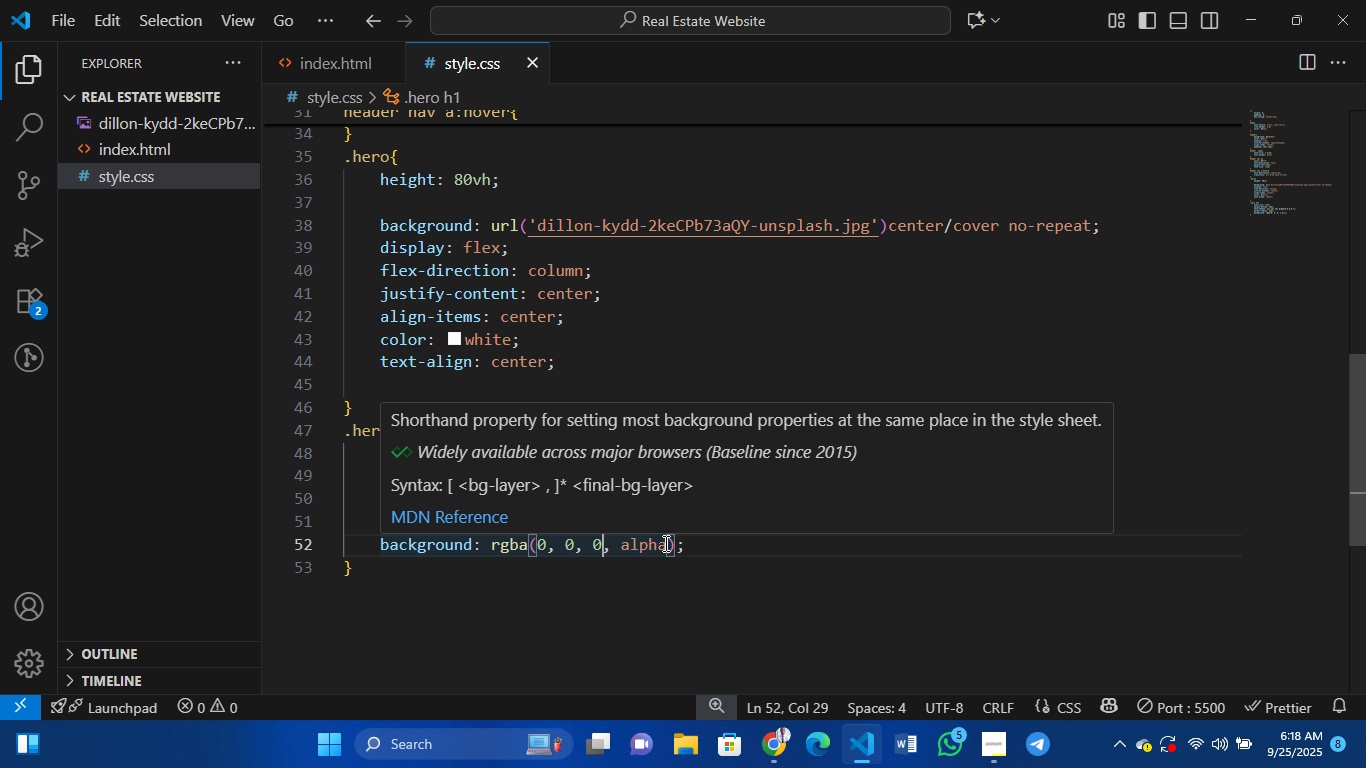 
left_click_drag(start_coordinate=[664, 543], to_coordinate=[620, 545])
 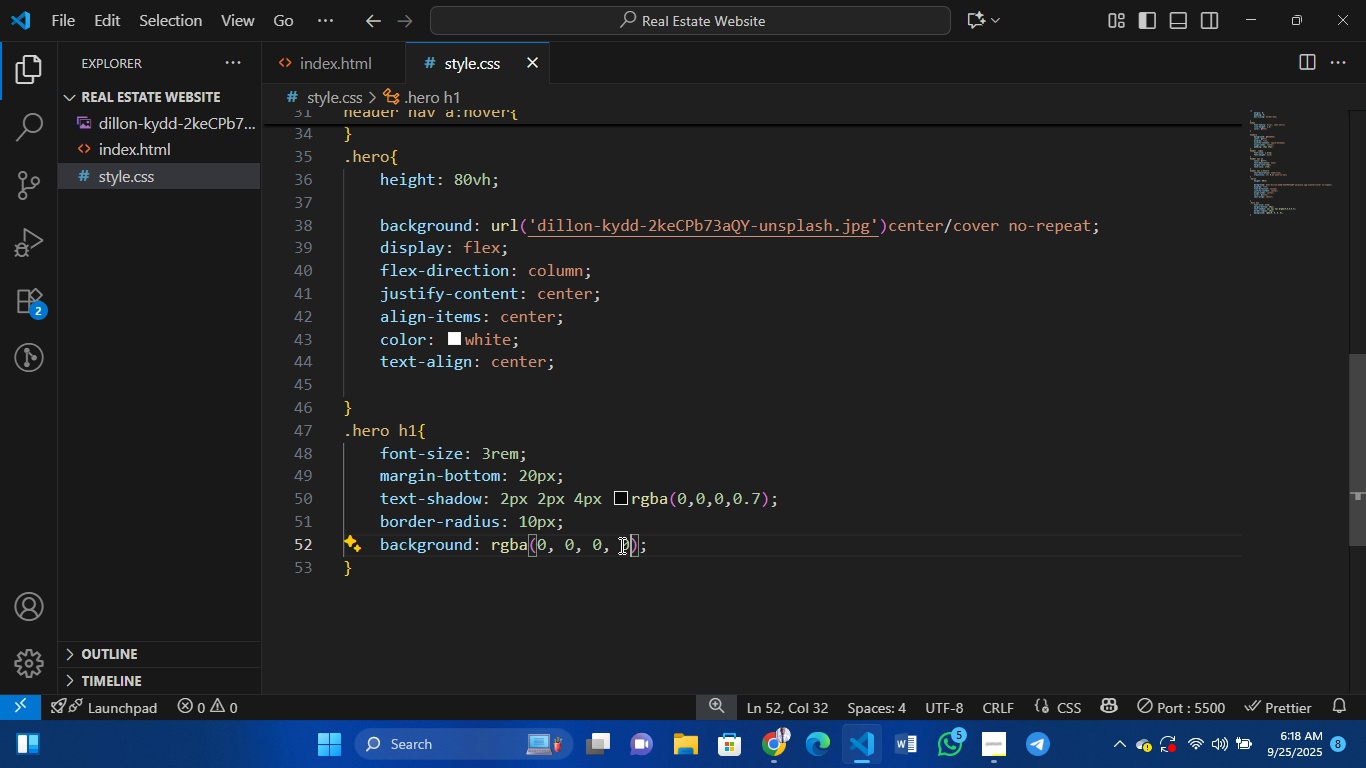 
key(0)
 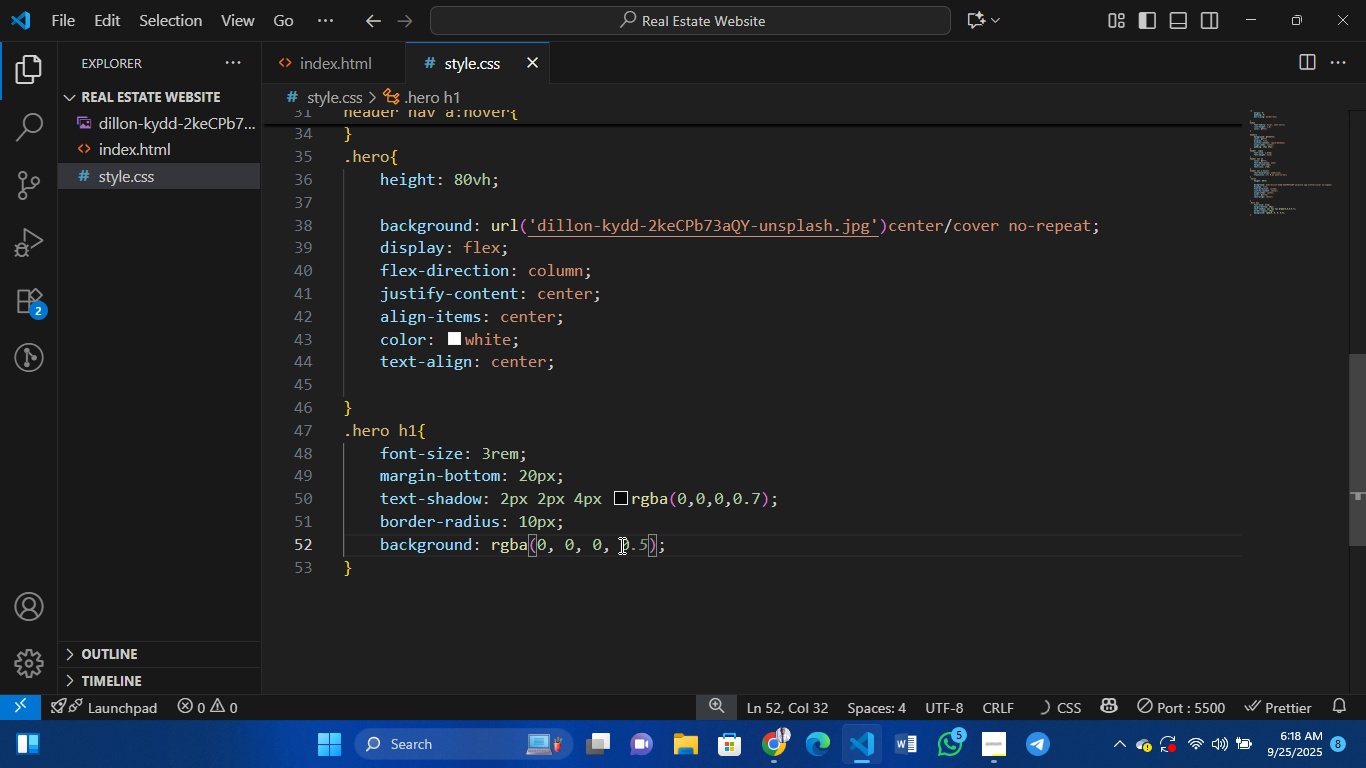 
key(Period)
 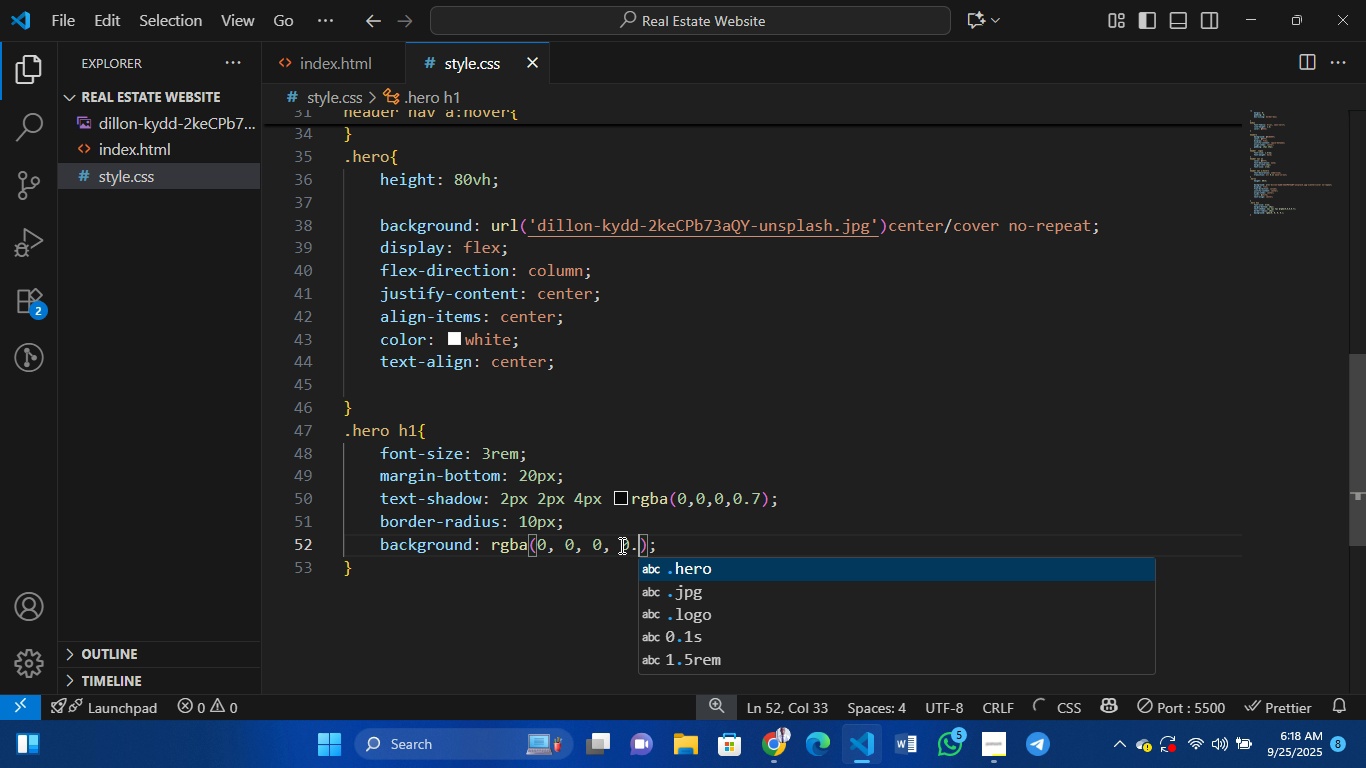 
key(5)
 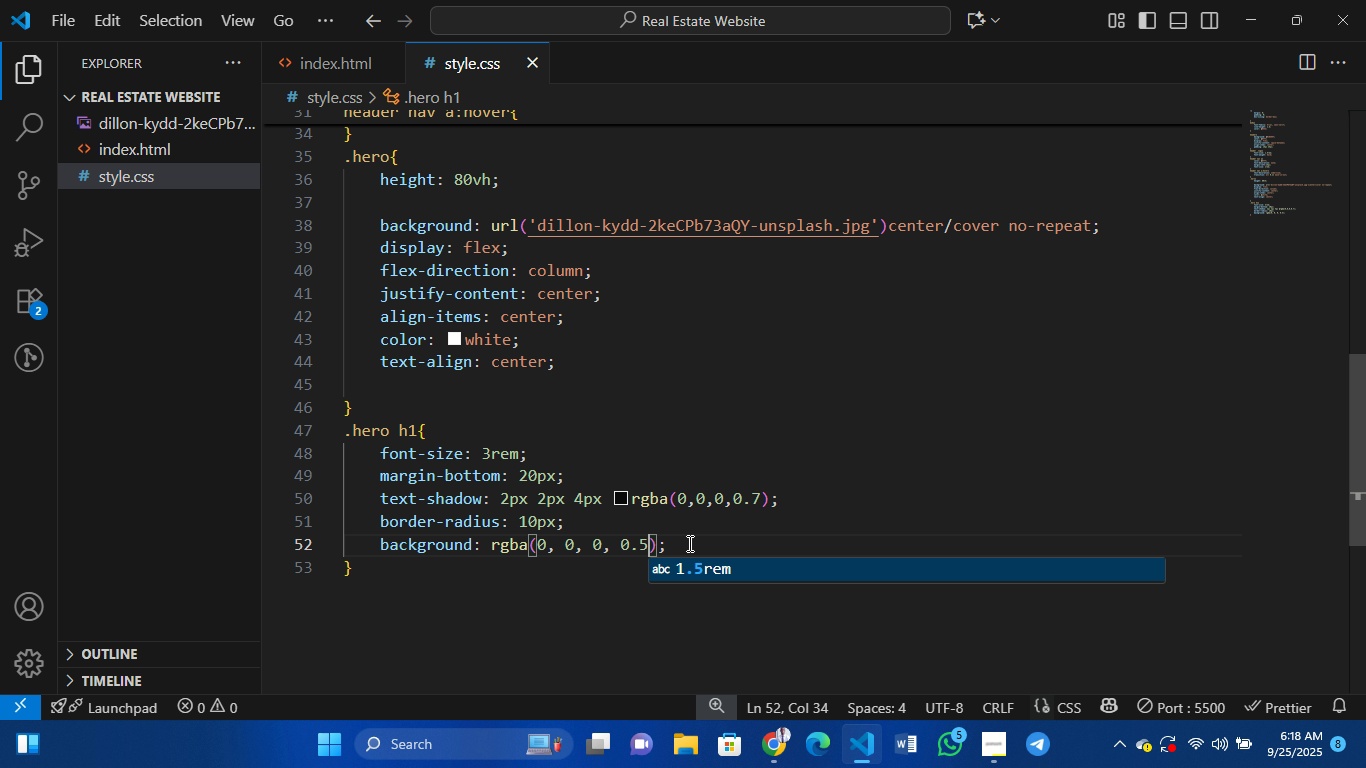 
left_click([688, 543])
 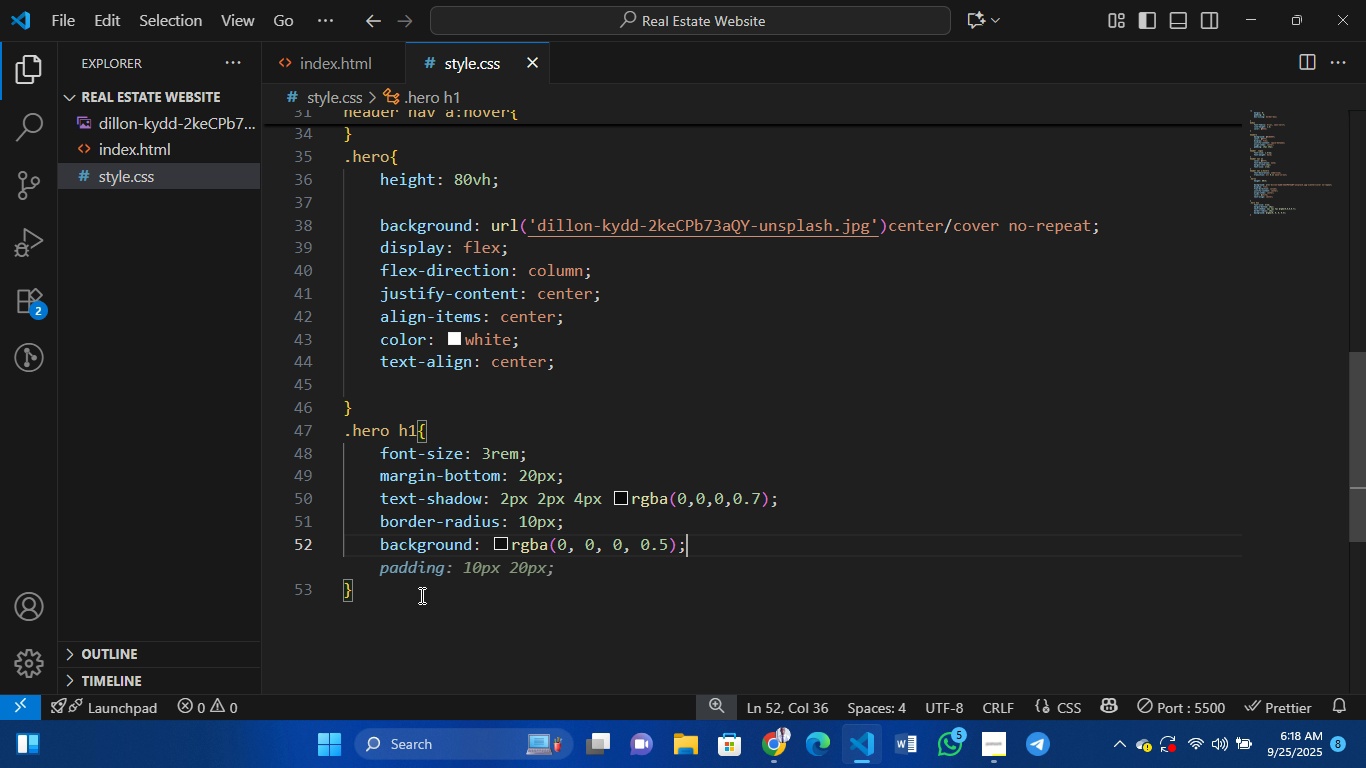 
wait(8.55)
 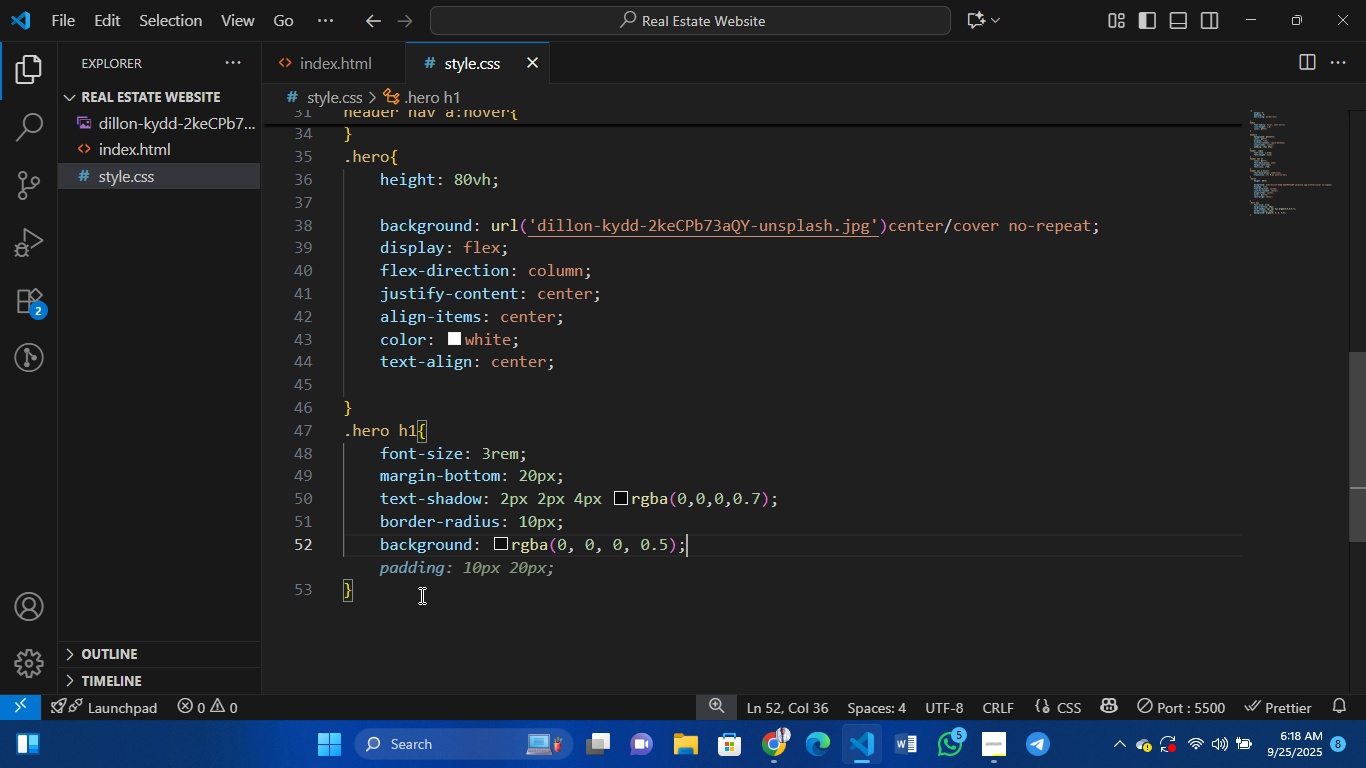 
left_click([779, 745])
 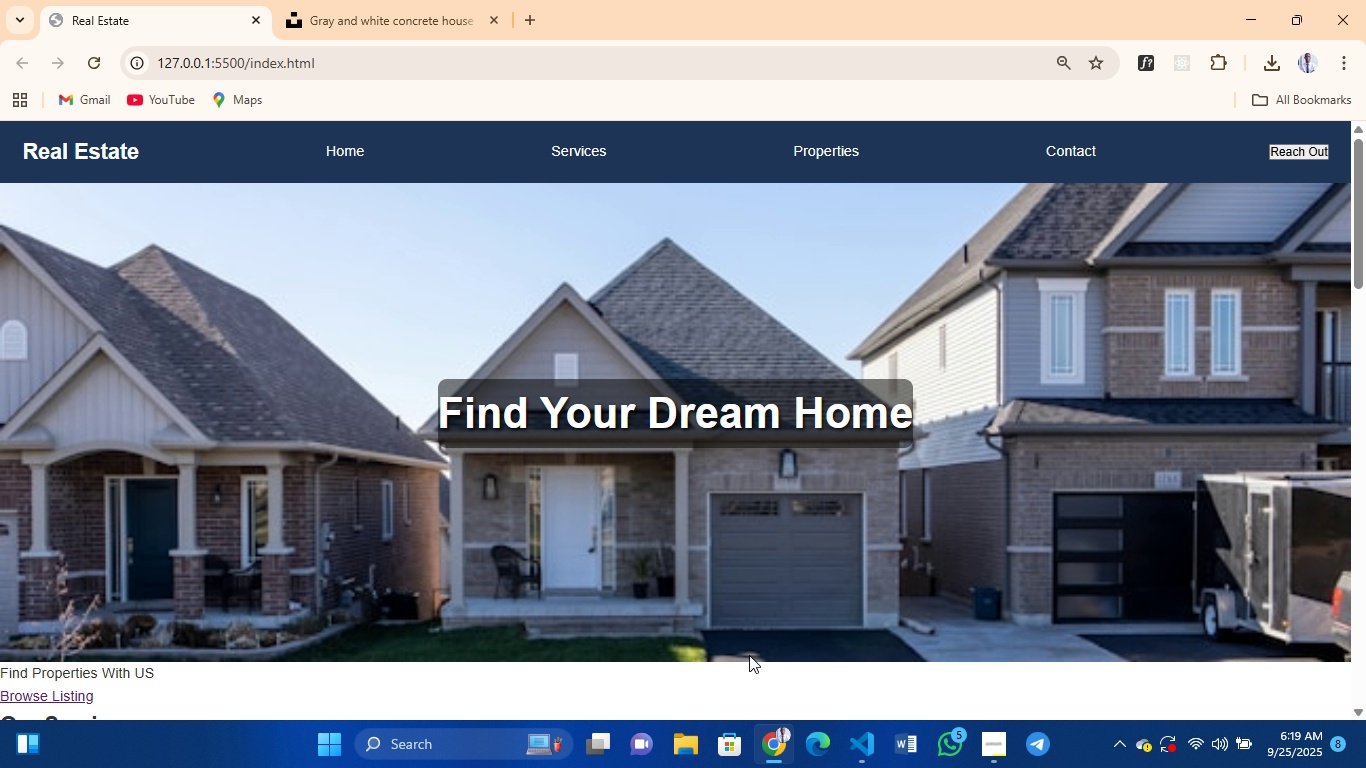 
left_click([780, 738])
 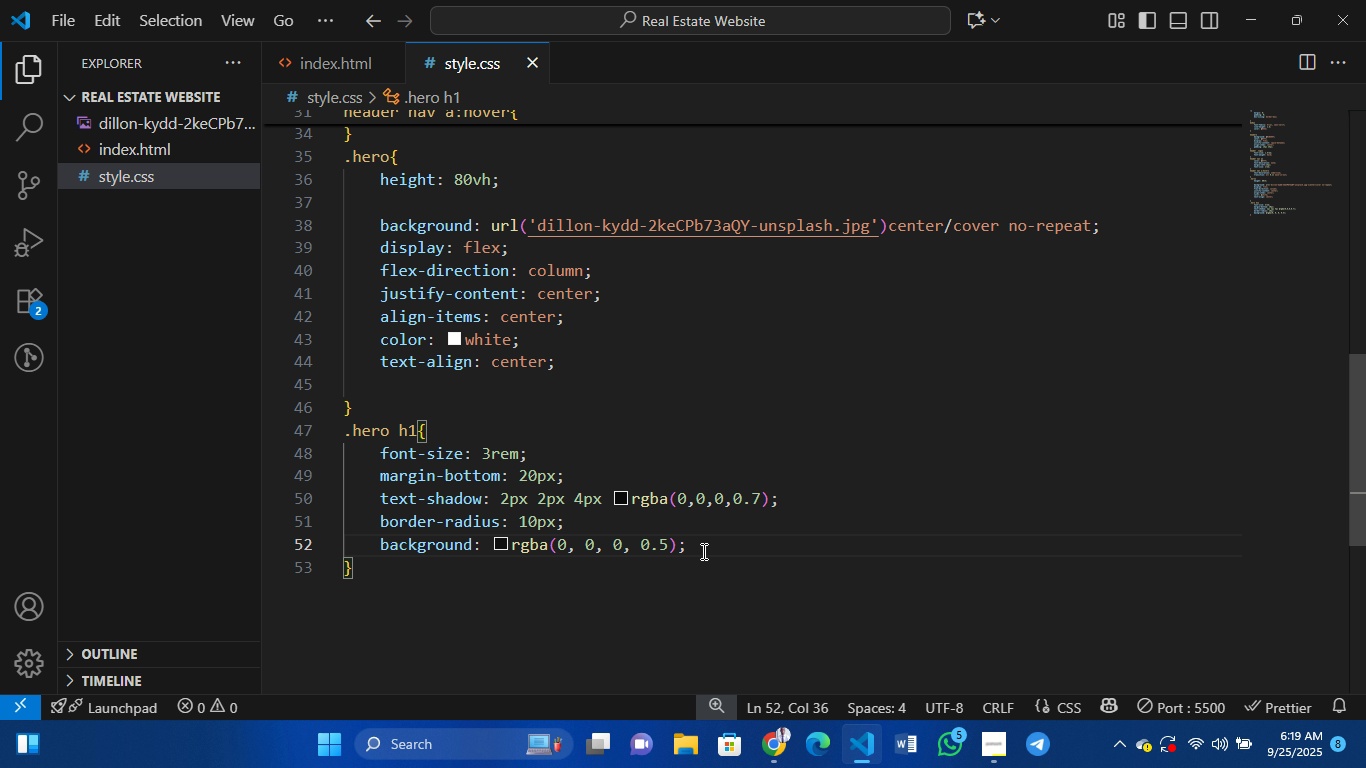 
left_click([702, 551])
 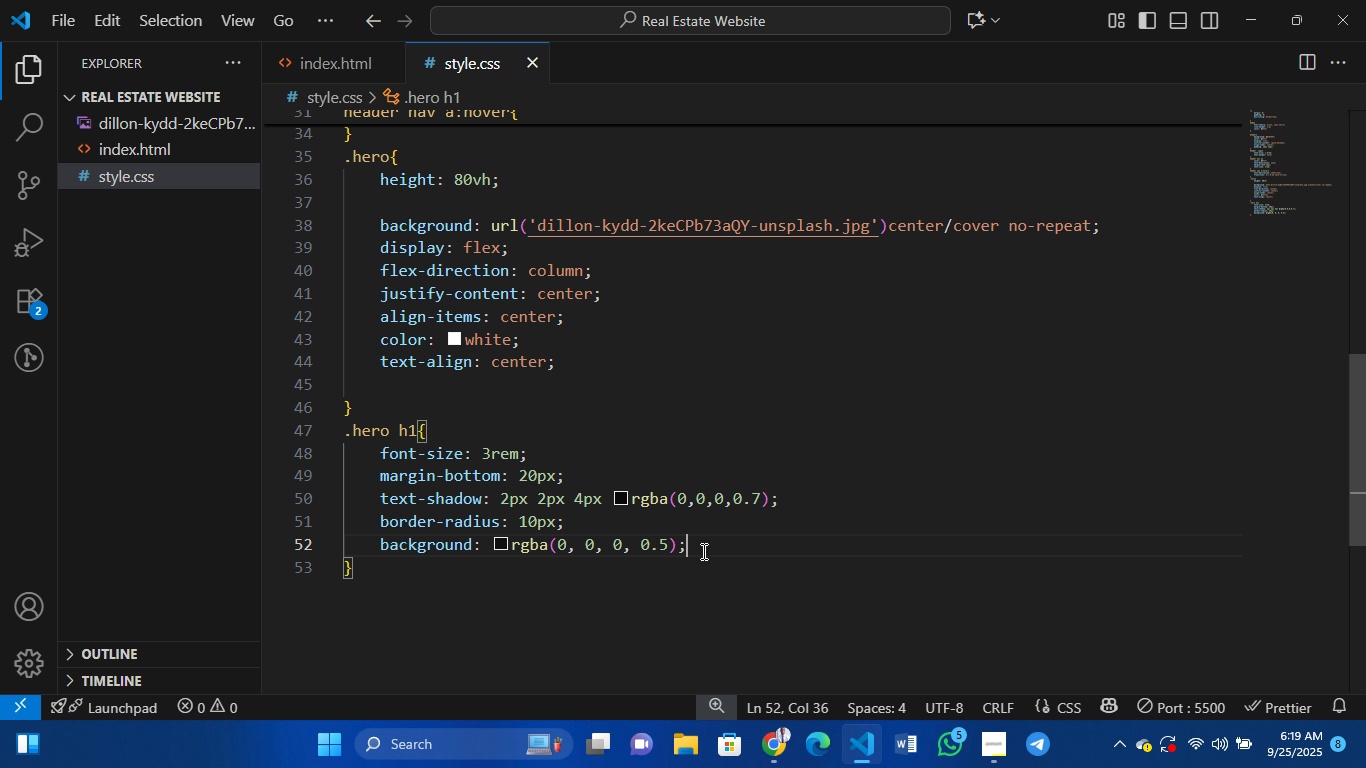 
wait(9.28)
 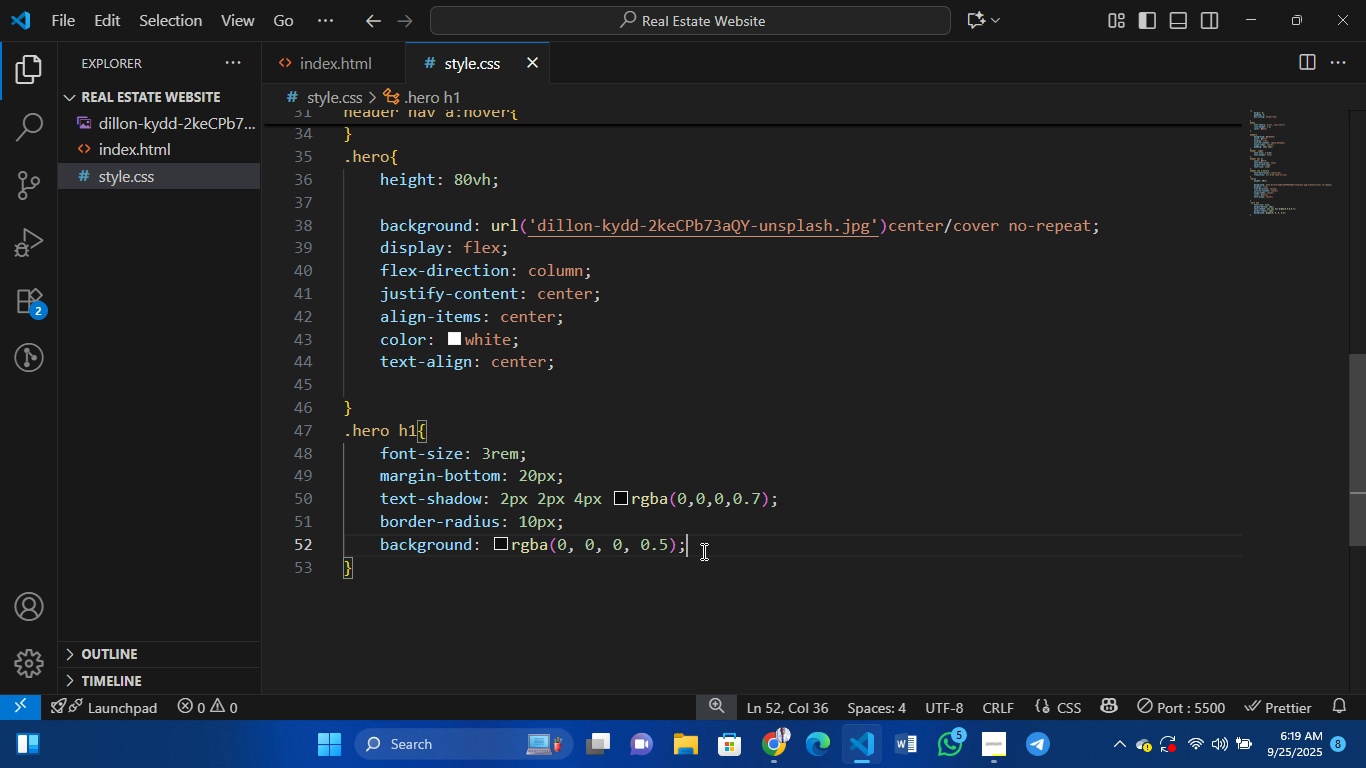 
left_click([391, 573])
 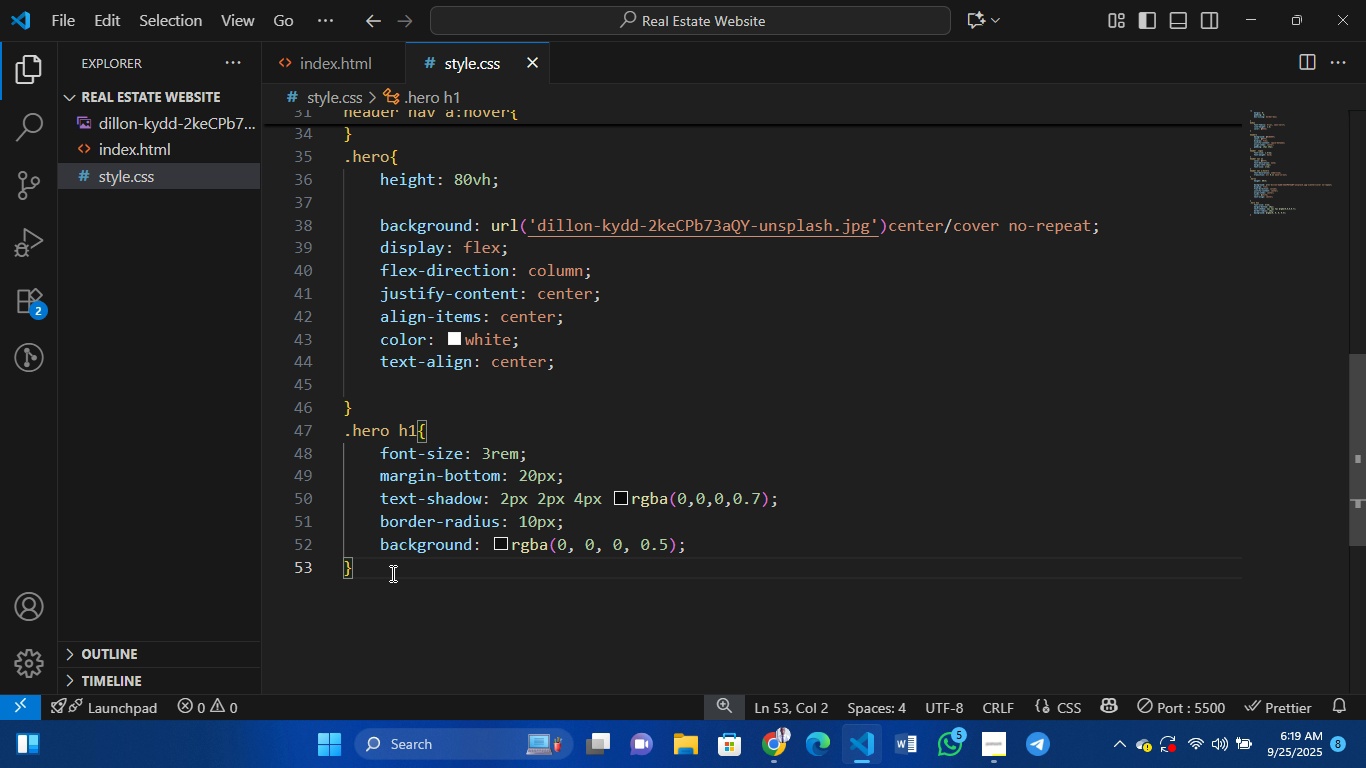 
key(Enter)
 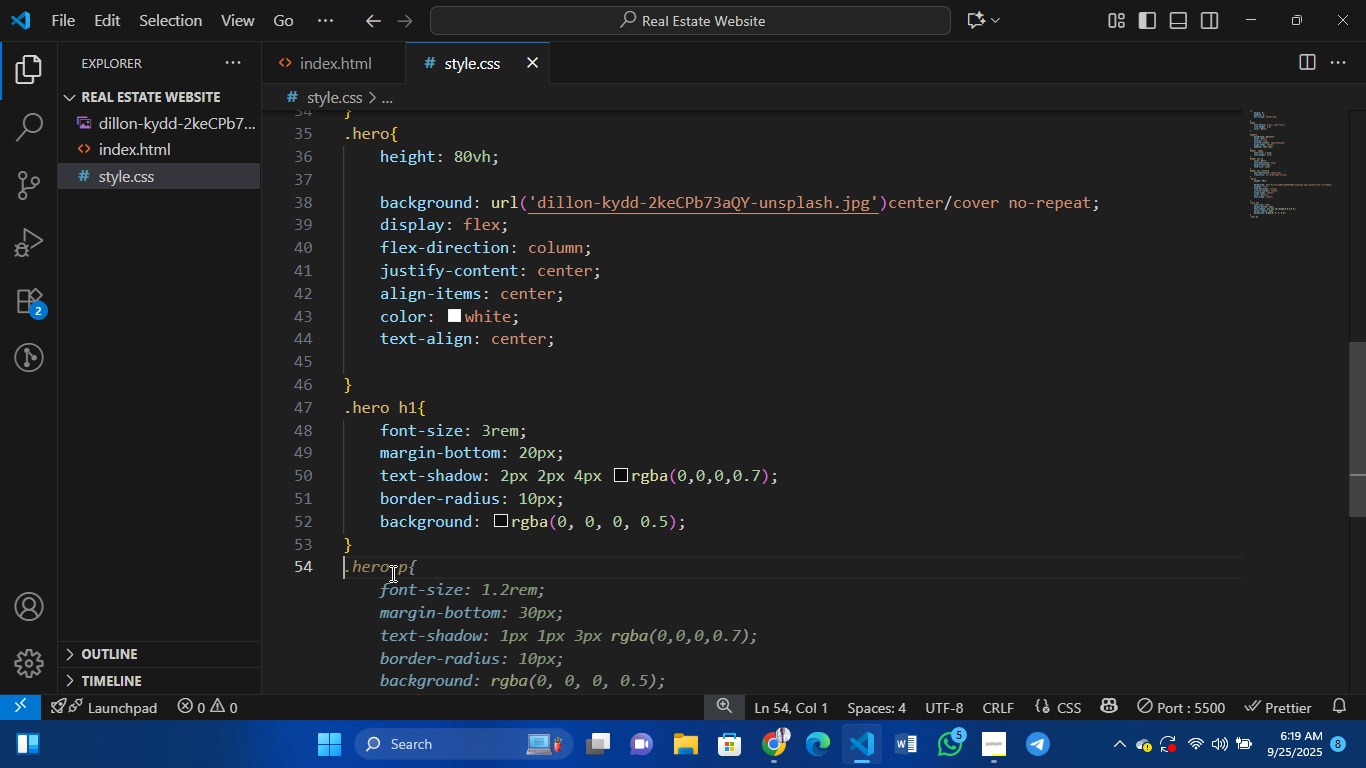 
wait(10.83)
 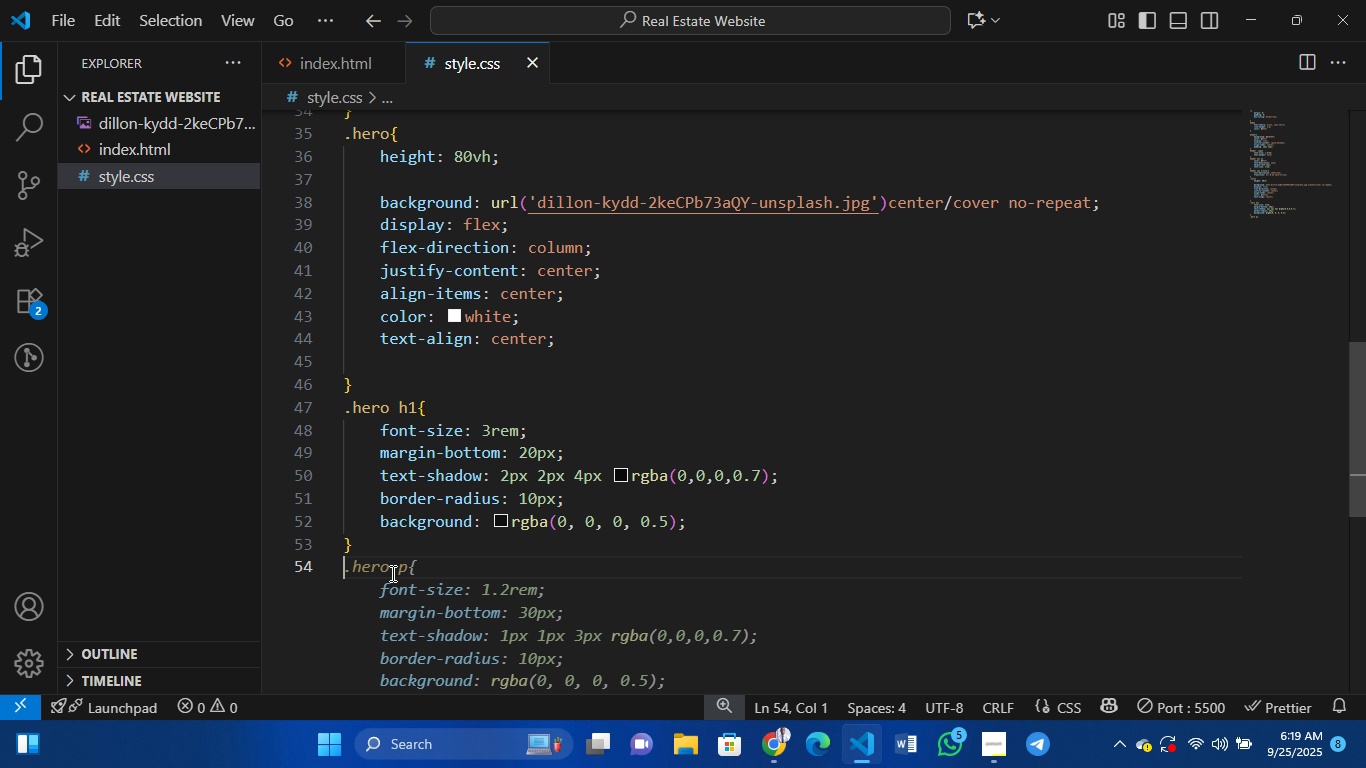 
type(.hero .btn)
 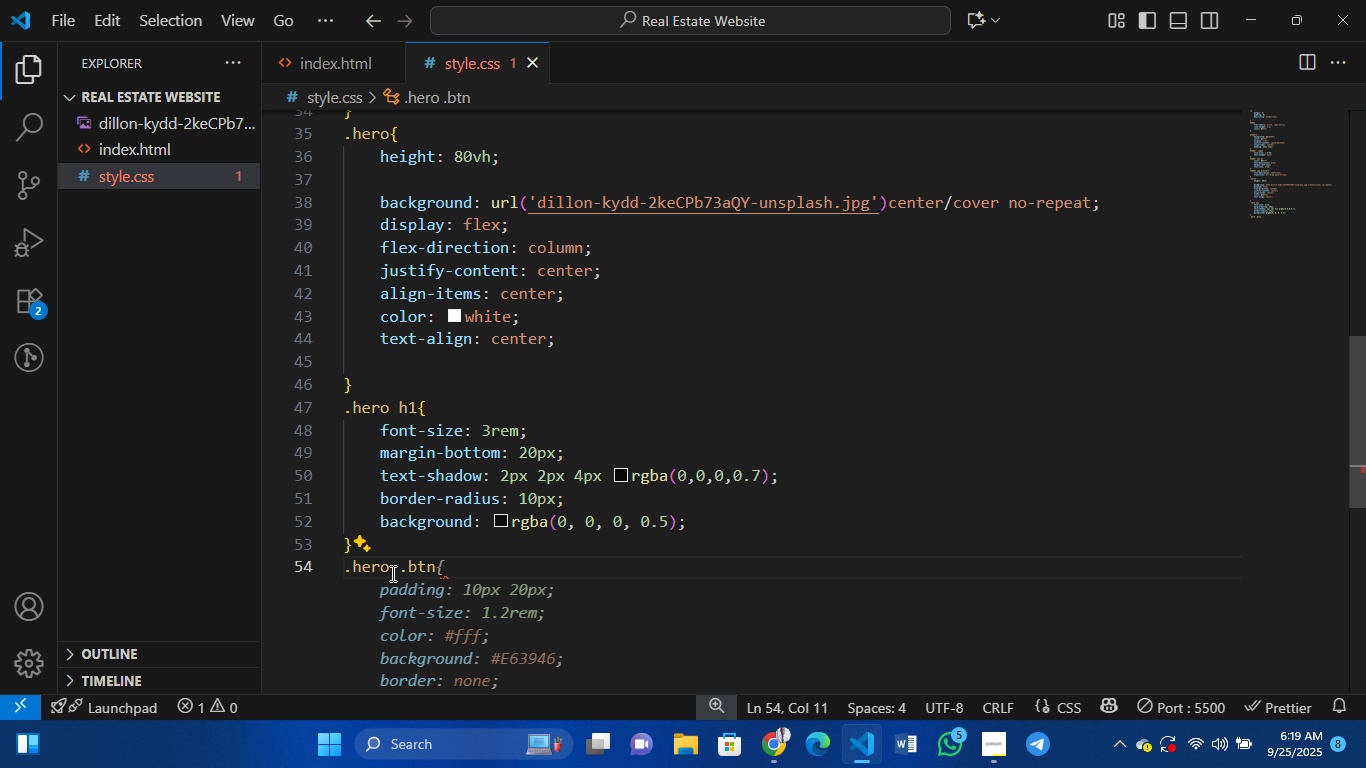 
wait(5.69)
 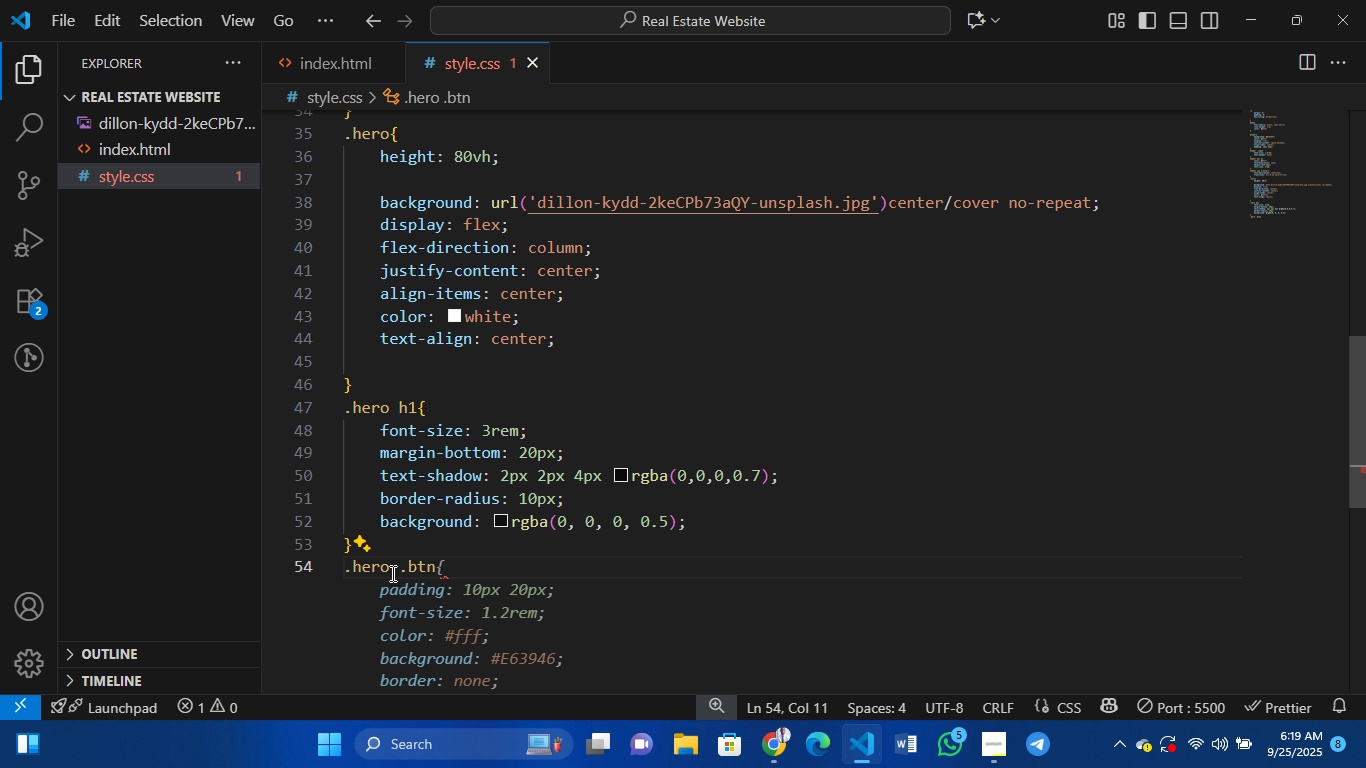 
key(Tab)
 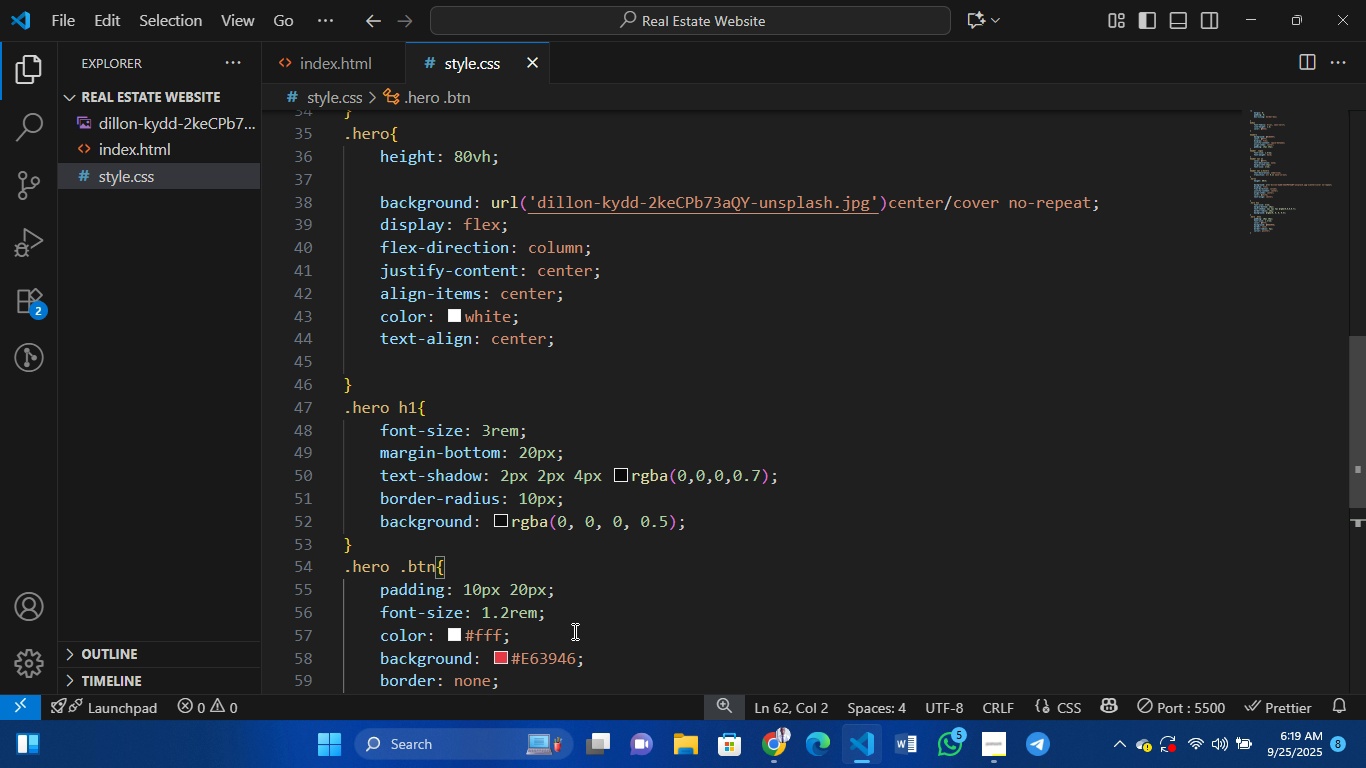 
scroll: coordinate [573, 631], scroll_direction: down, amount: 1.0
 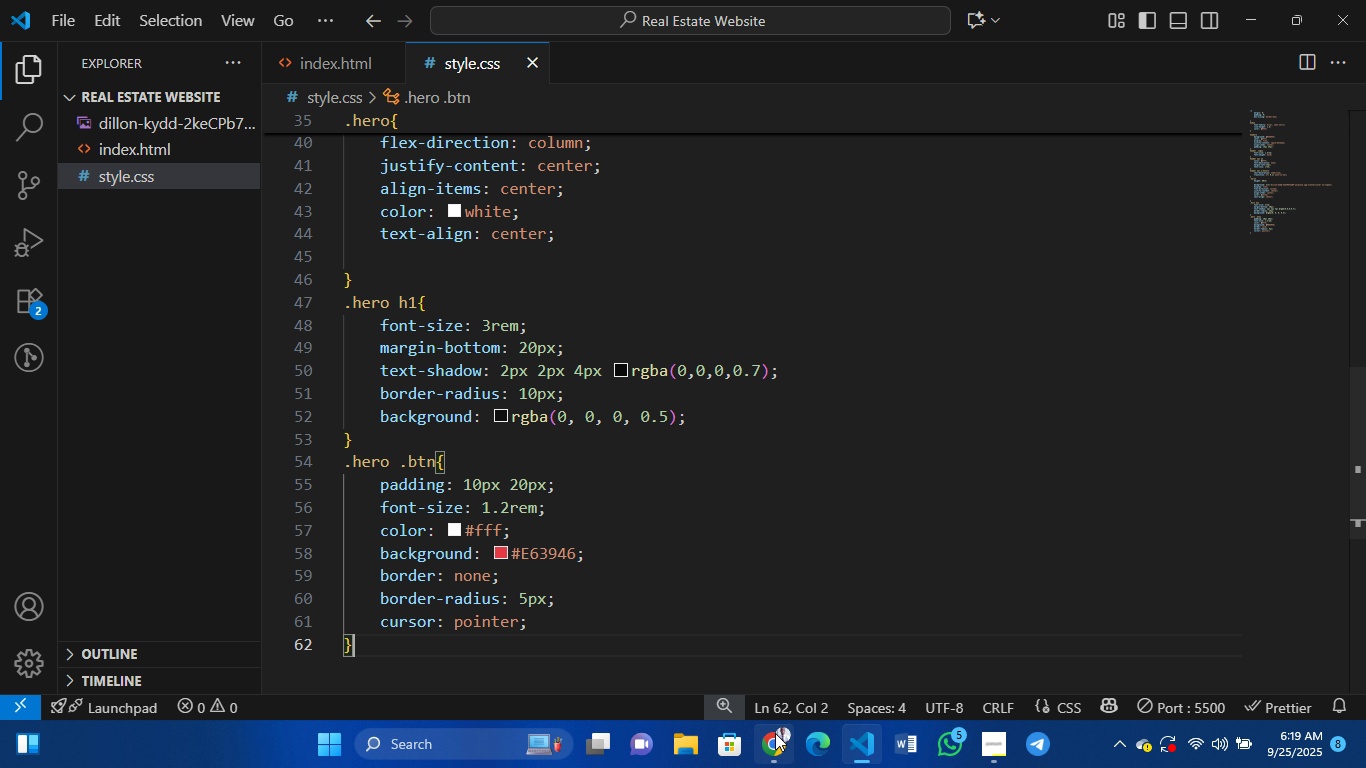 
left_click([772, 734])
 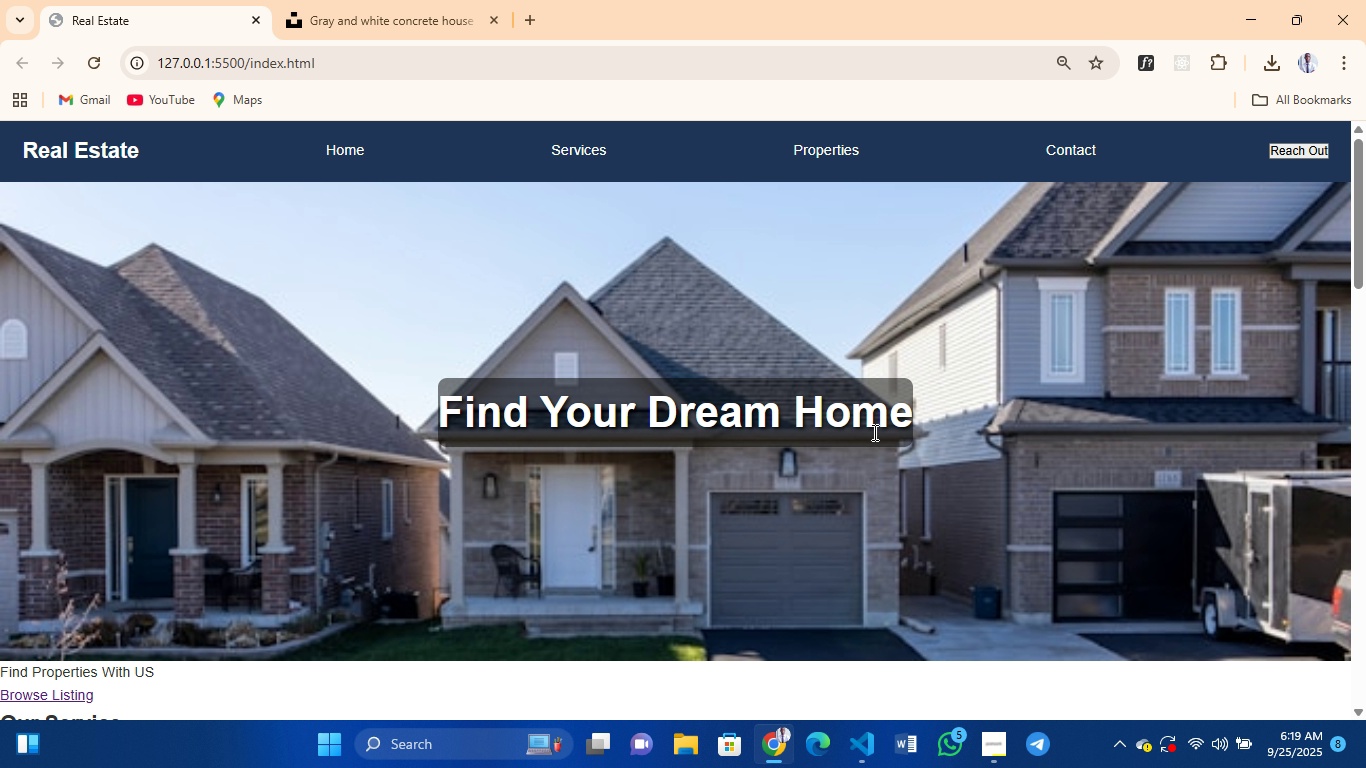 
scroll: coordinate [873, 432], scroll_direction: up, amount: 1.0
 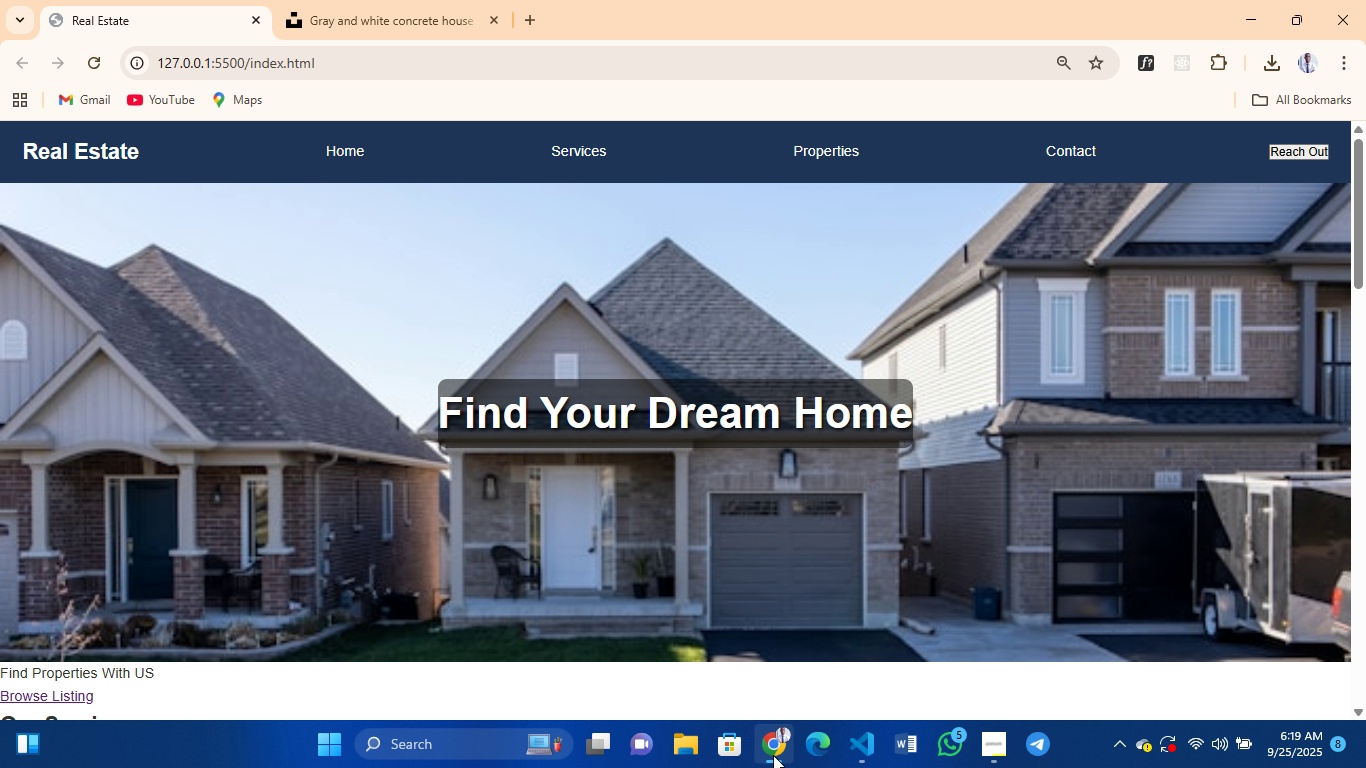 
left_click([773, 766])
 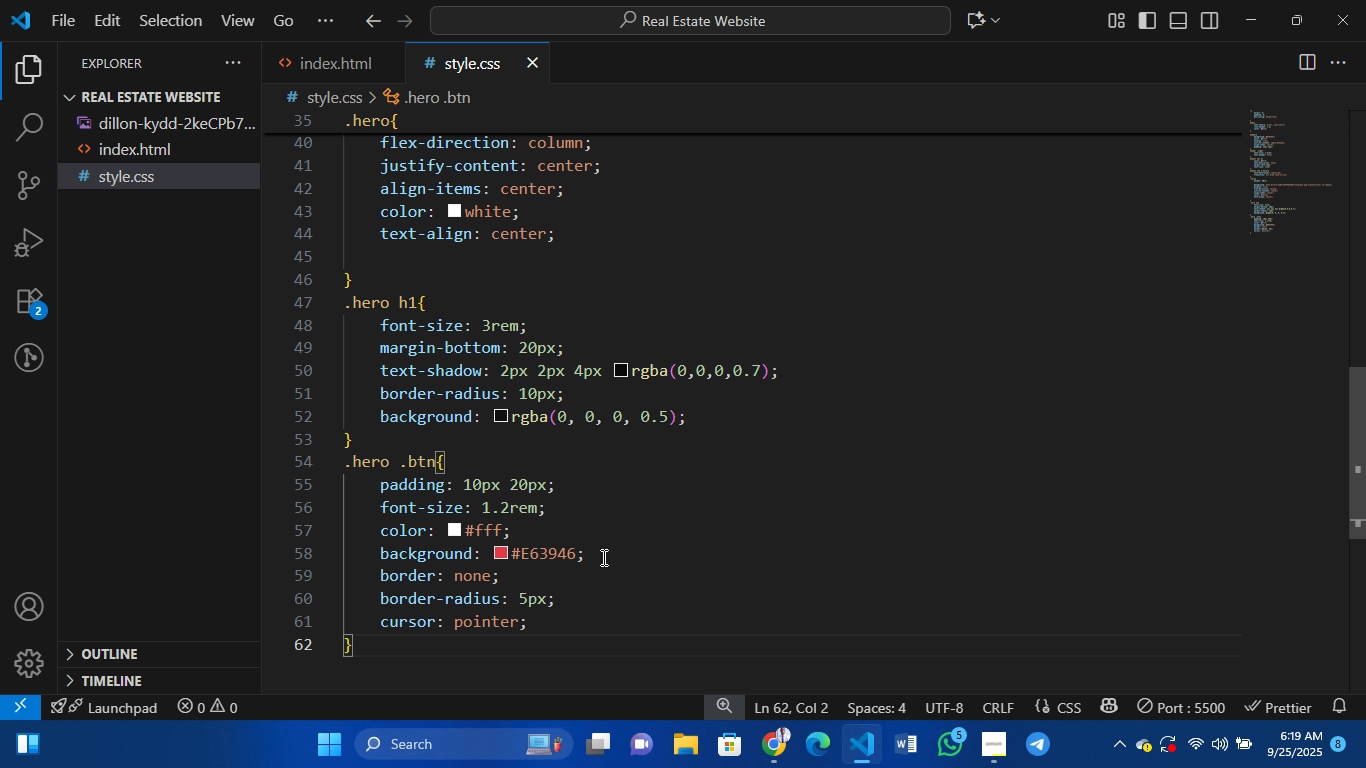 
left_click_drag(start_coordinate=[603, 557], to_coordinate=[363, 556])
 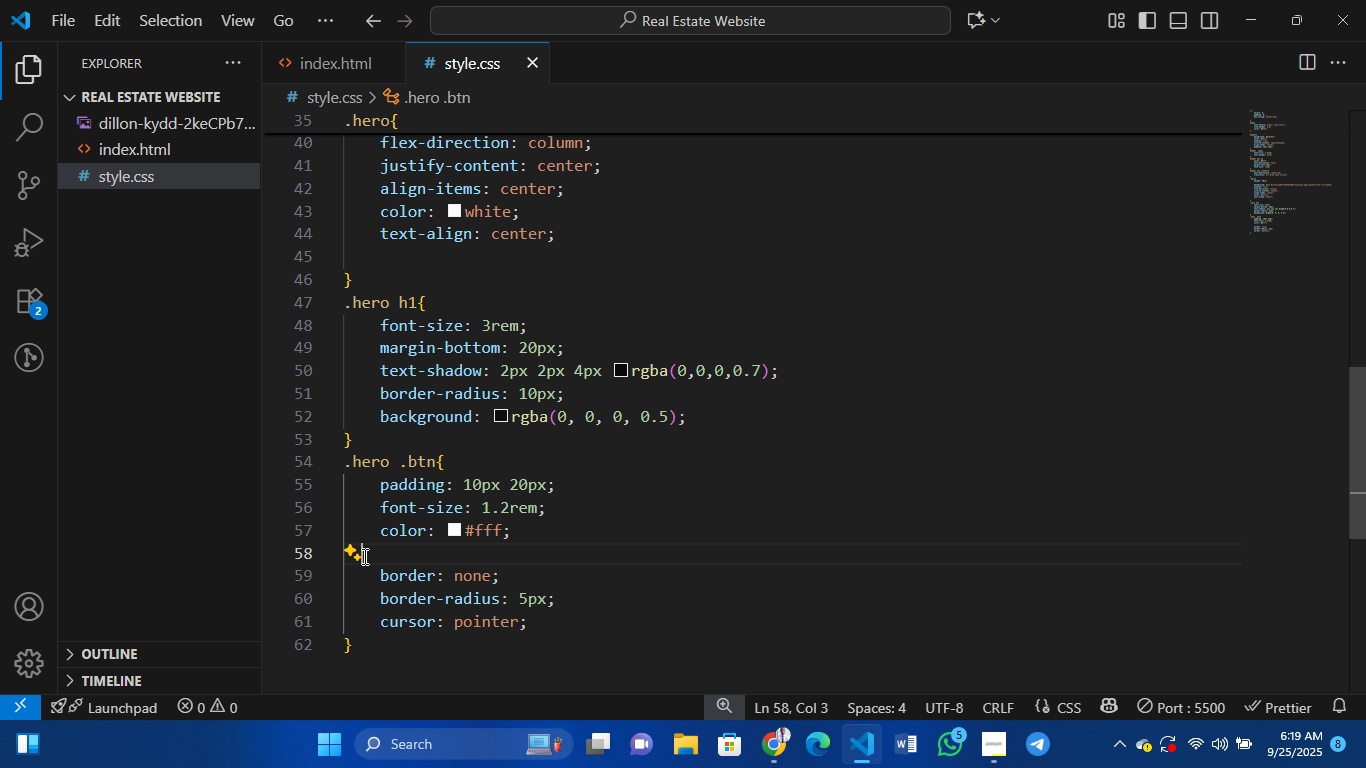 
key(Backspace)
 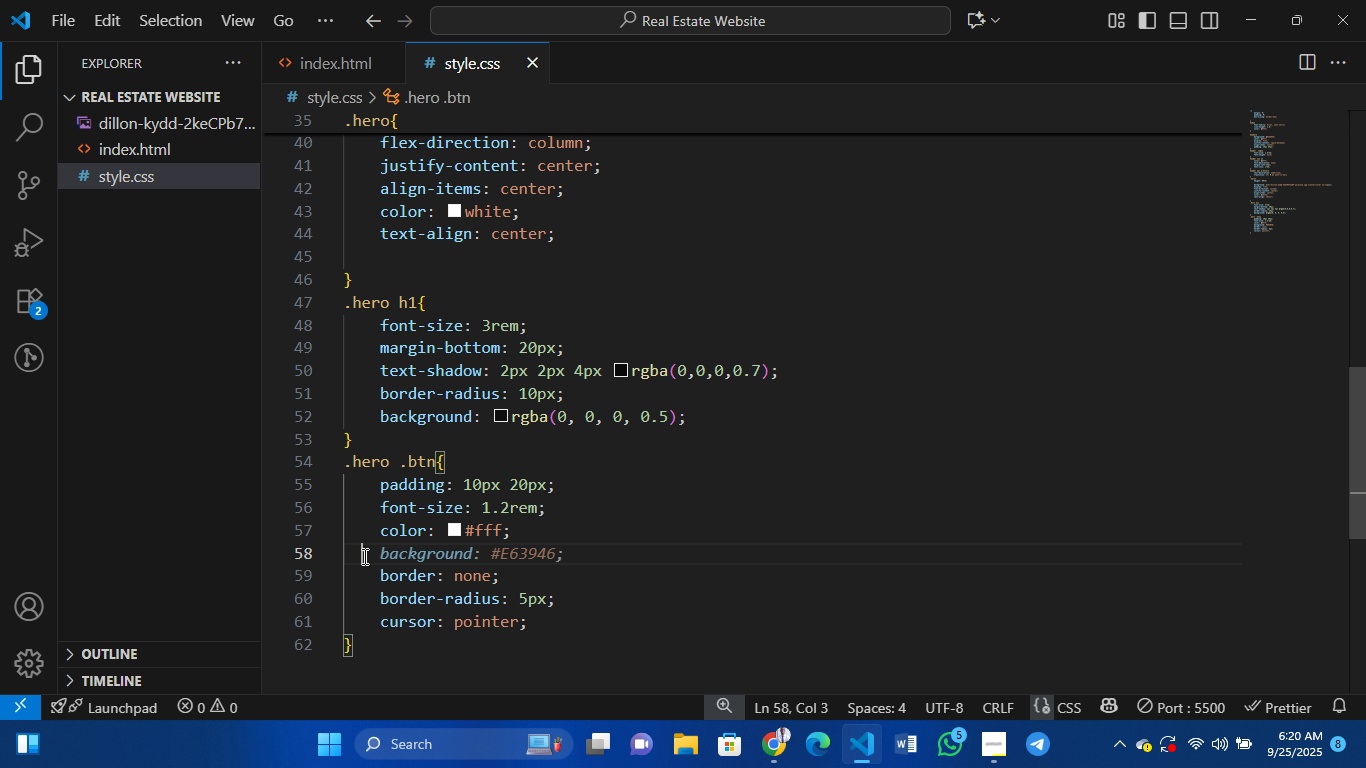 
key(Backspace)
 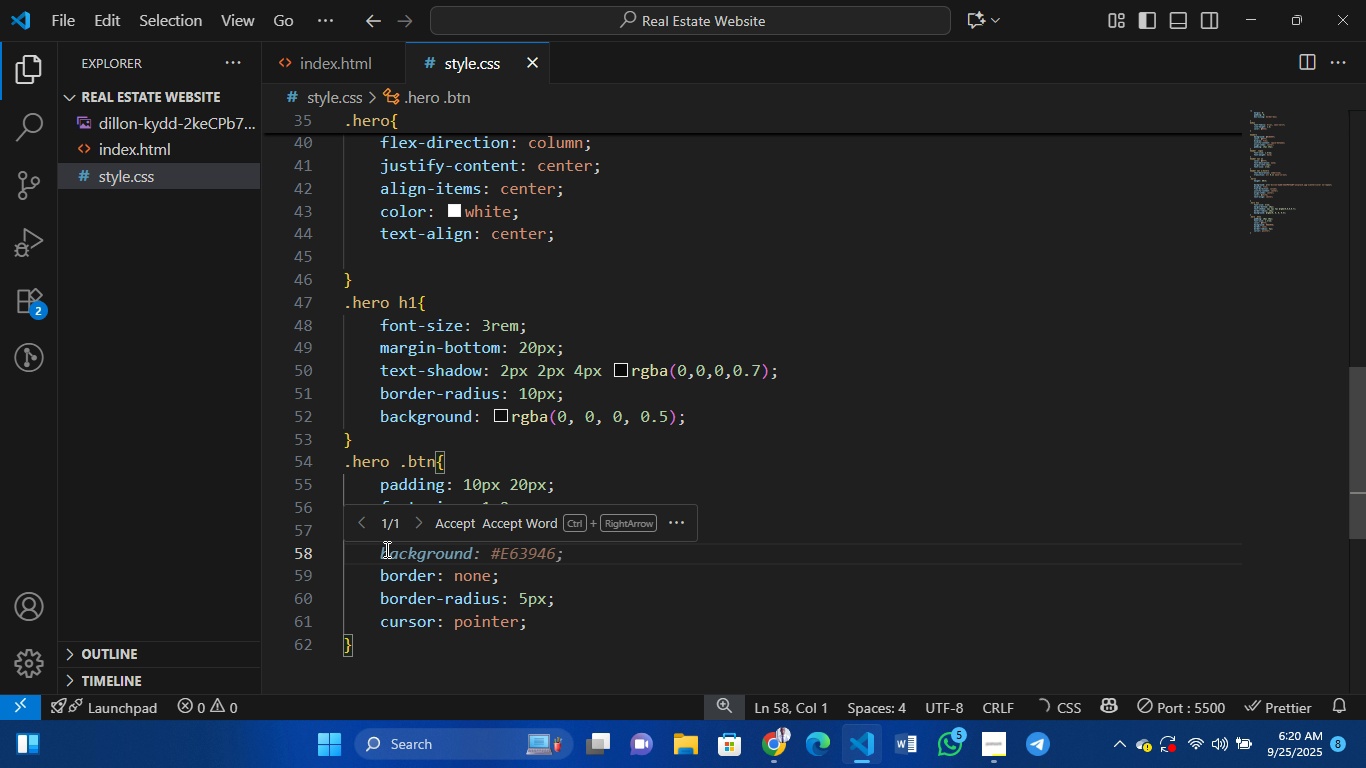 
key(Backspace)
 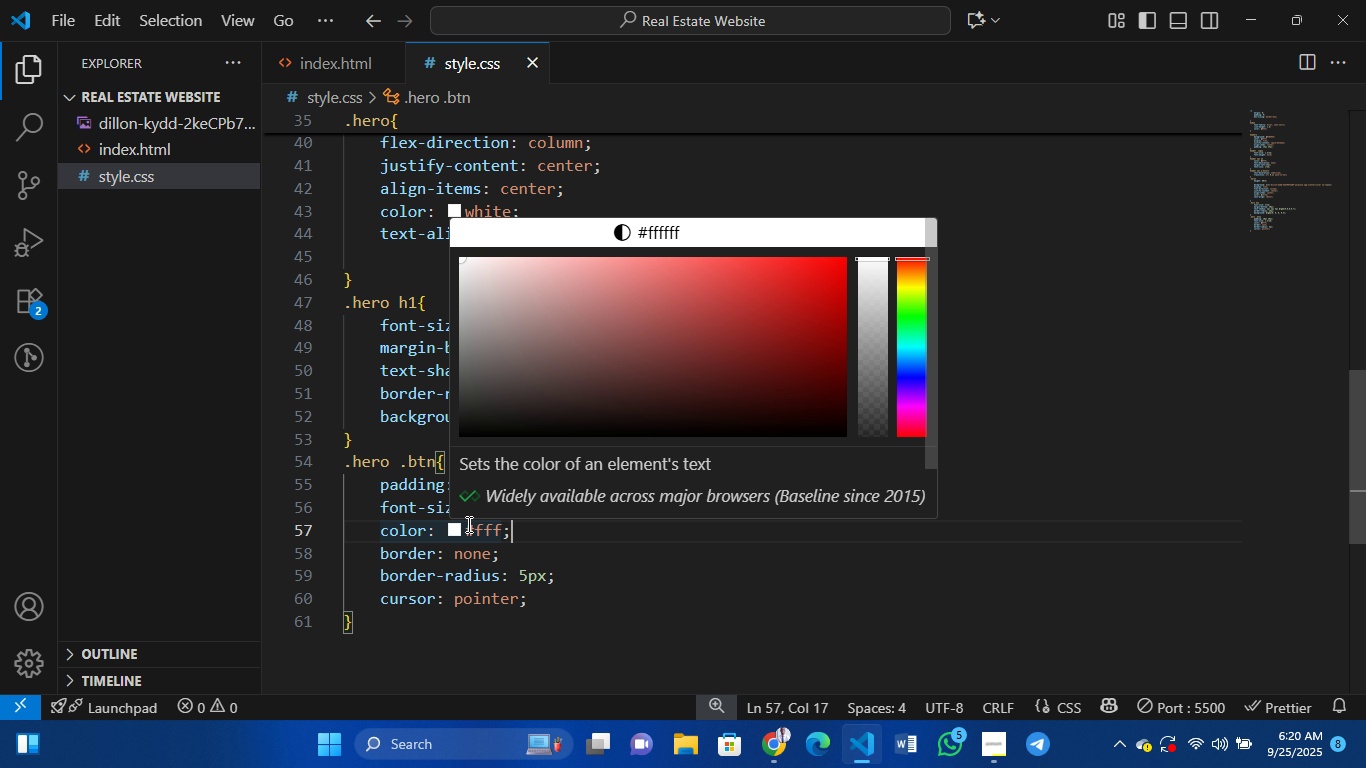 
left_click([549, 554])
 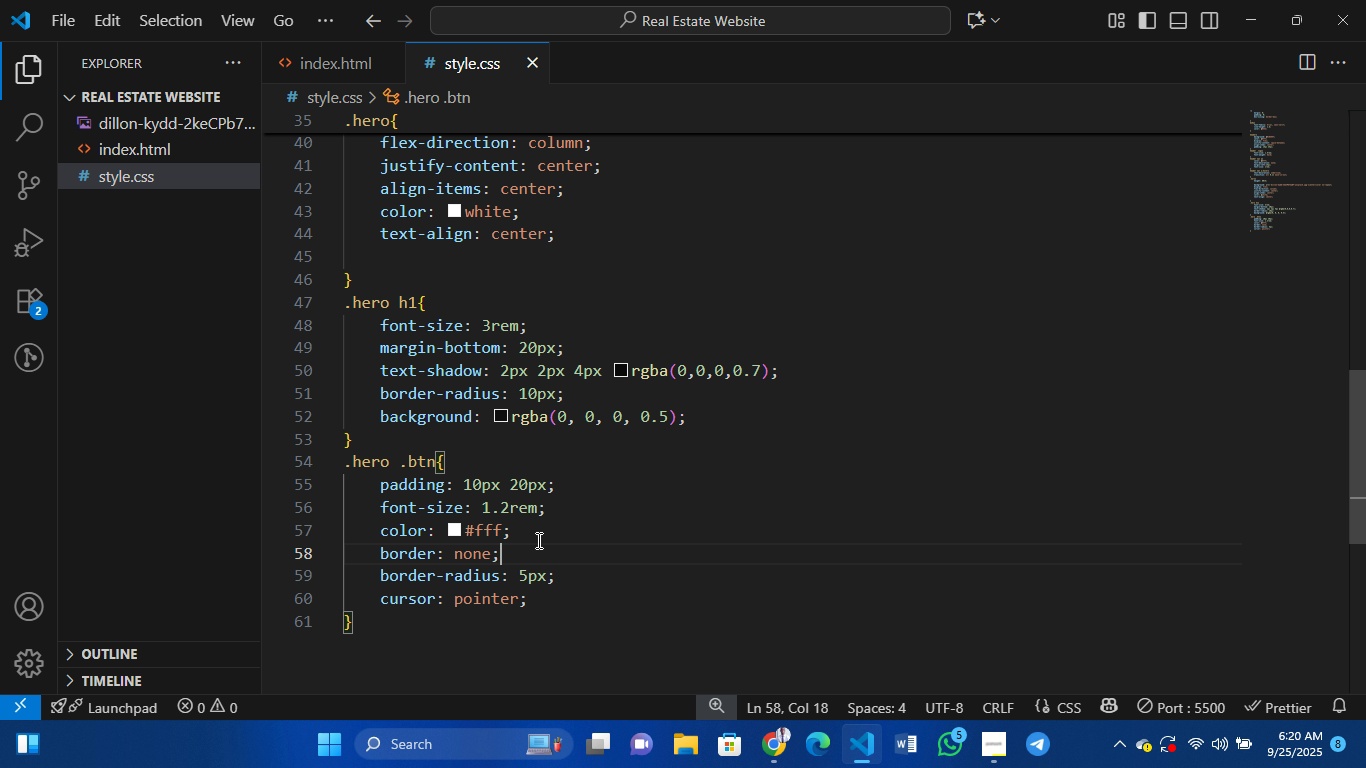 
wait(10.05)
 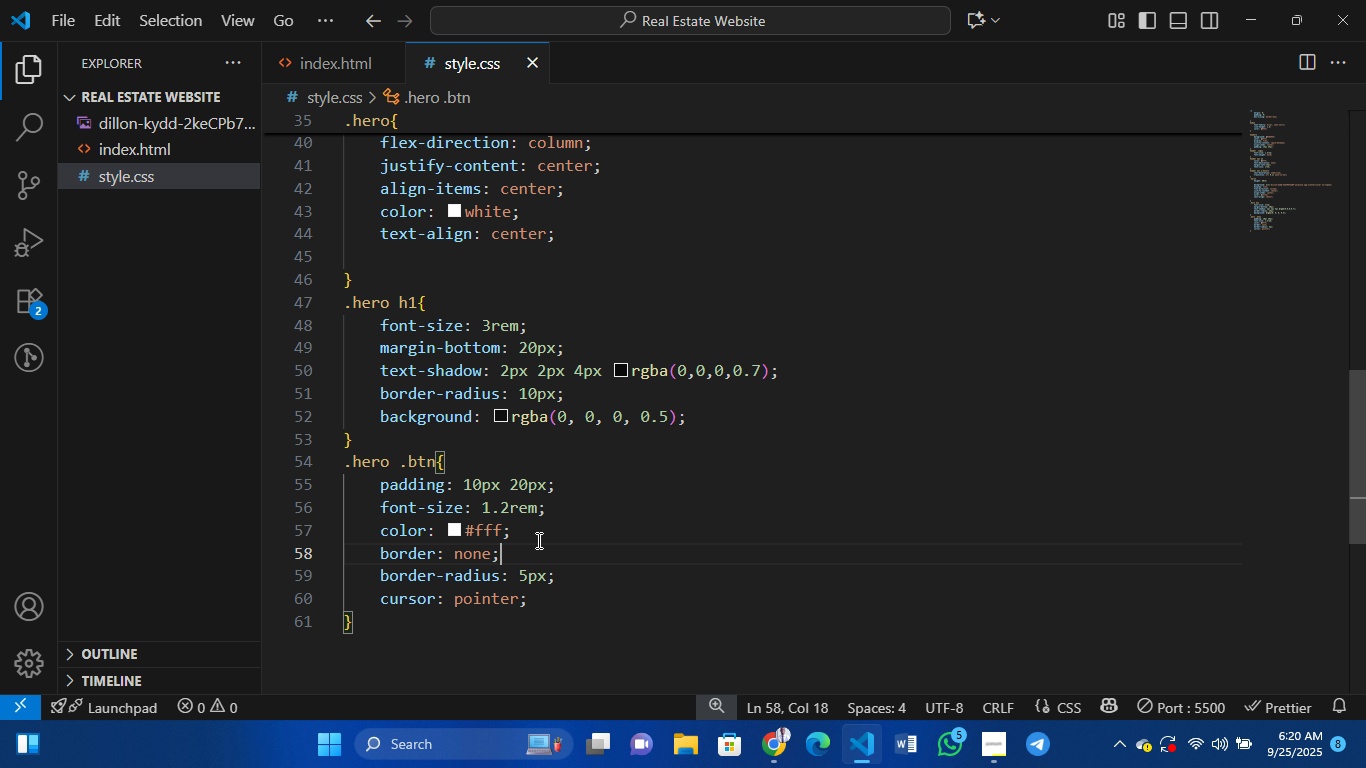 
left_click([539, 604])
 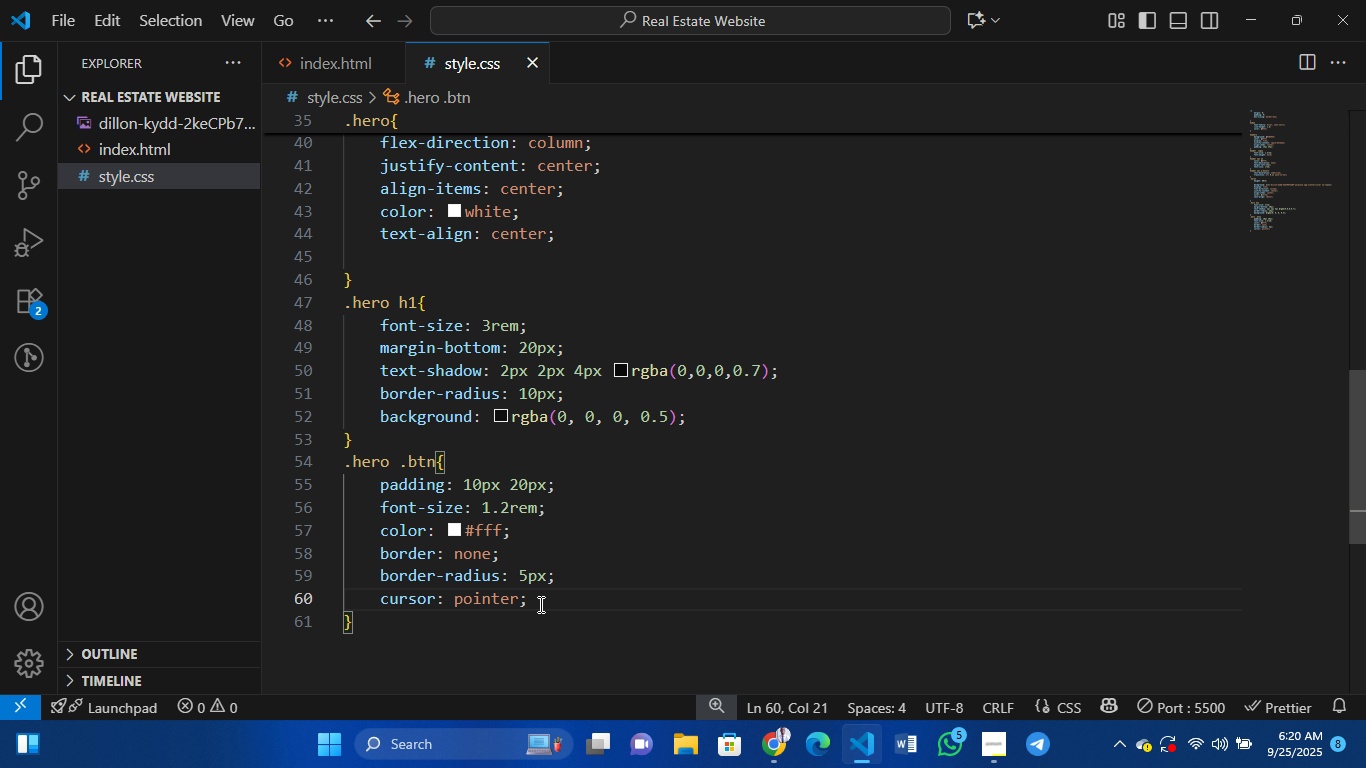 
key(Enter)
 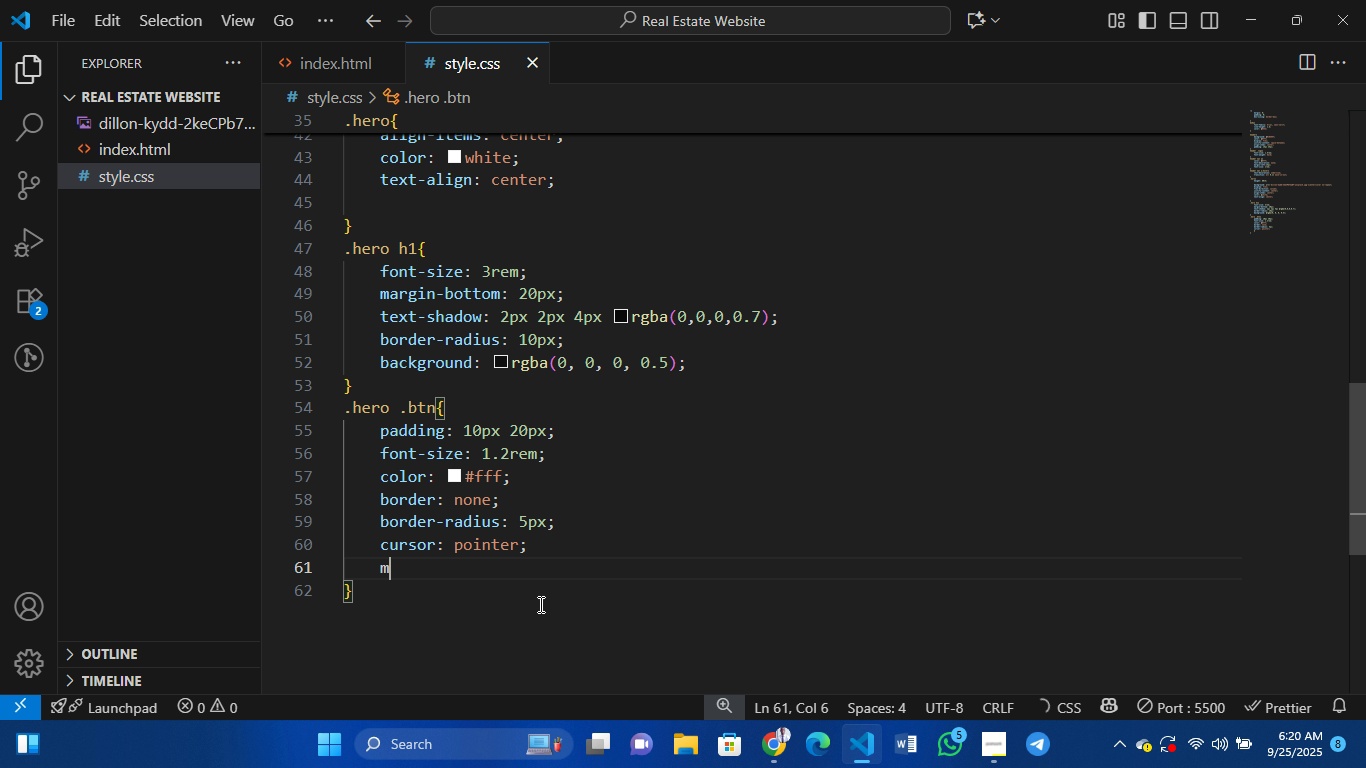 
type(margin-top)
 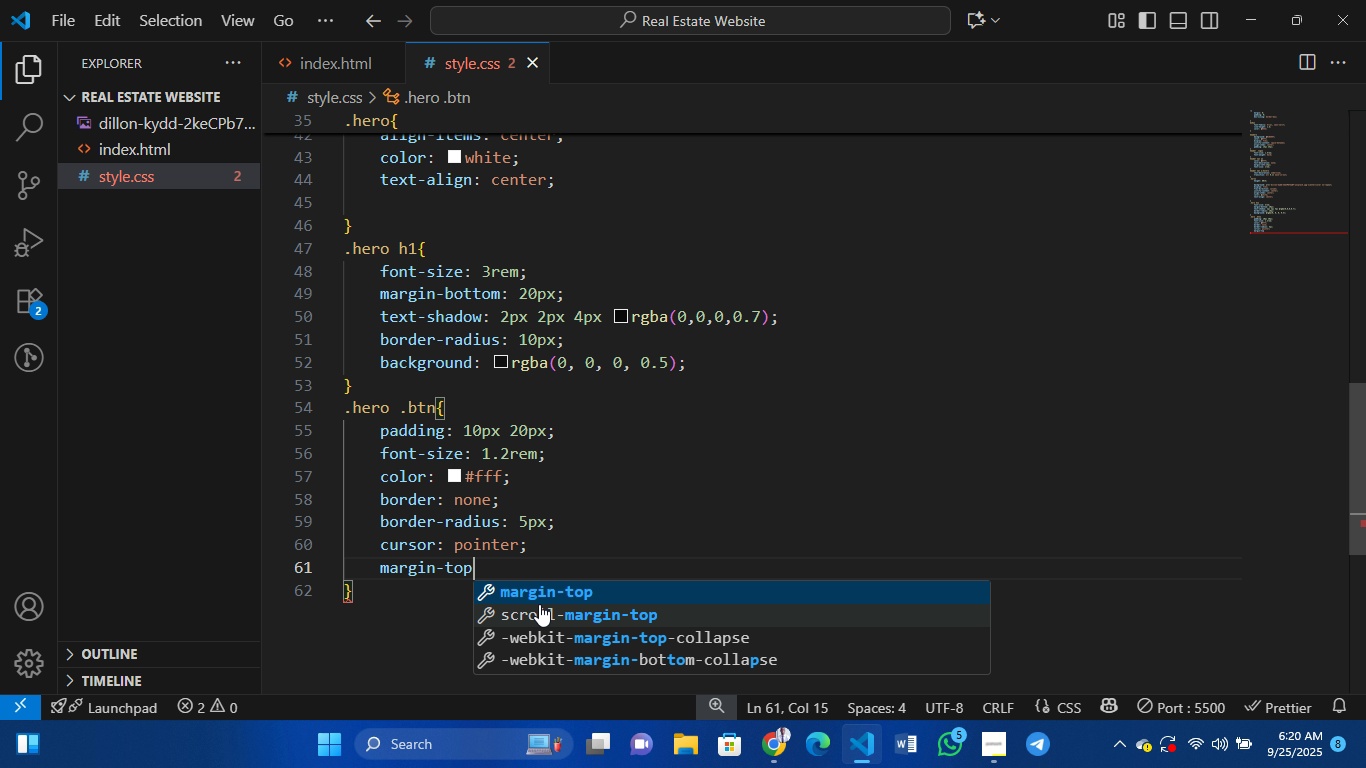 
key(Enter)
 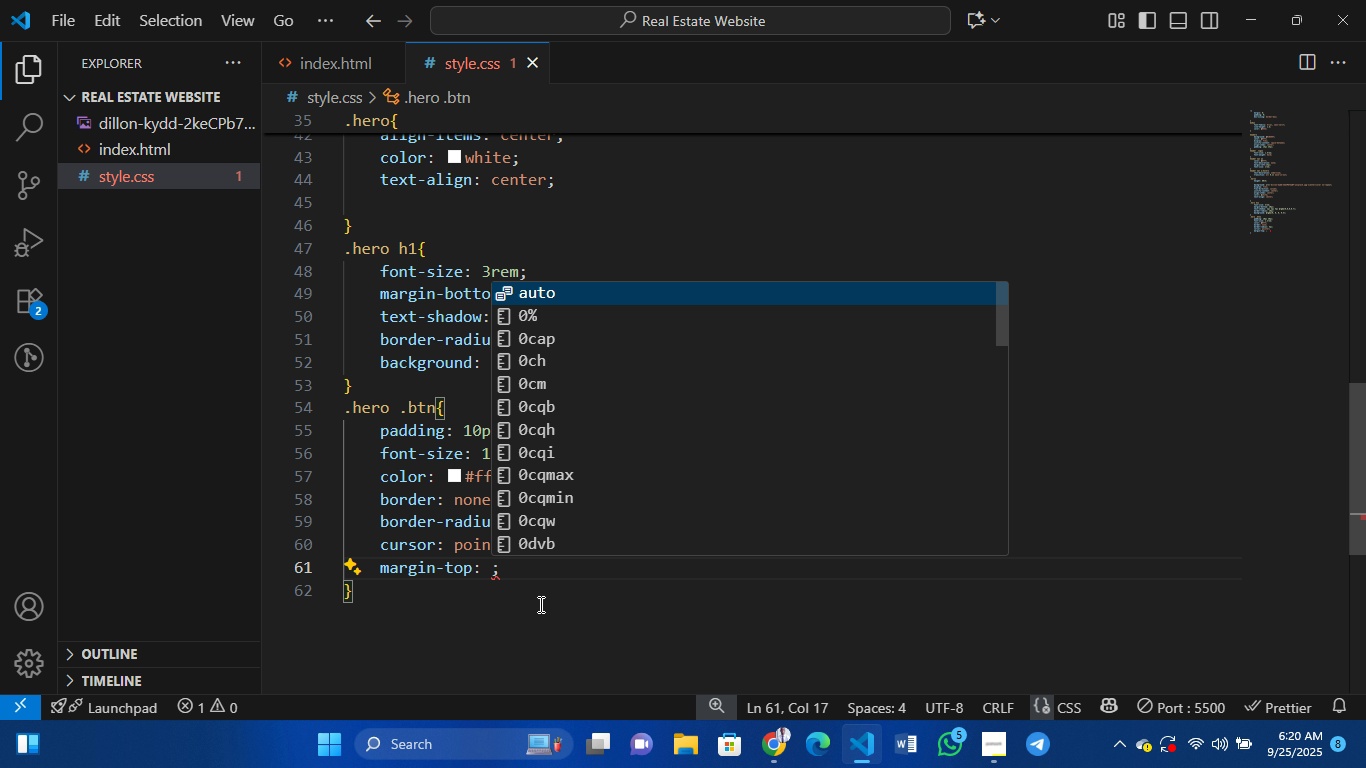 
type(10xp)
 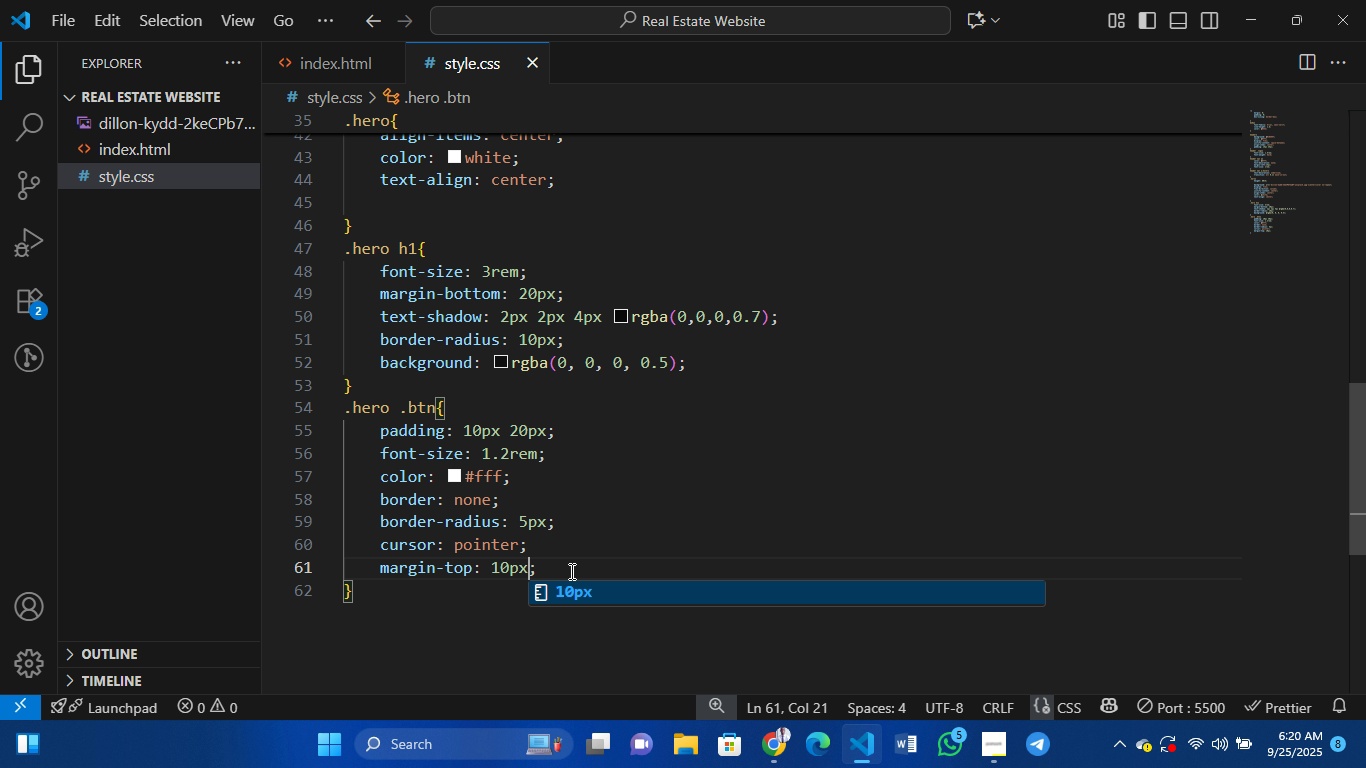 
left_click([570, 571])
 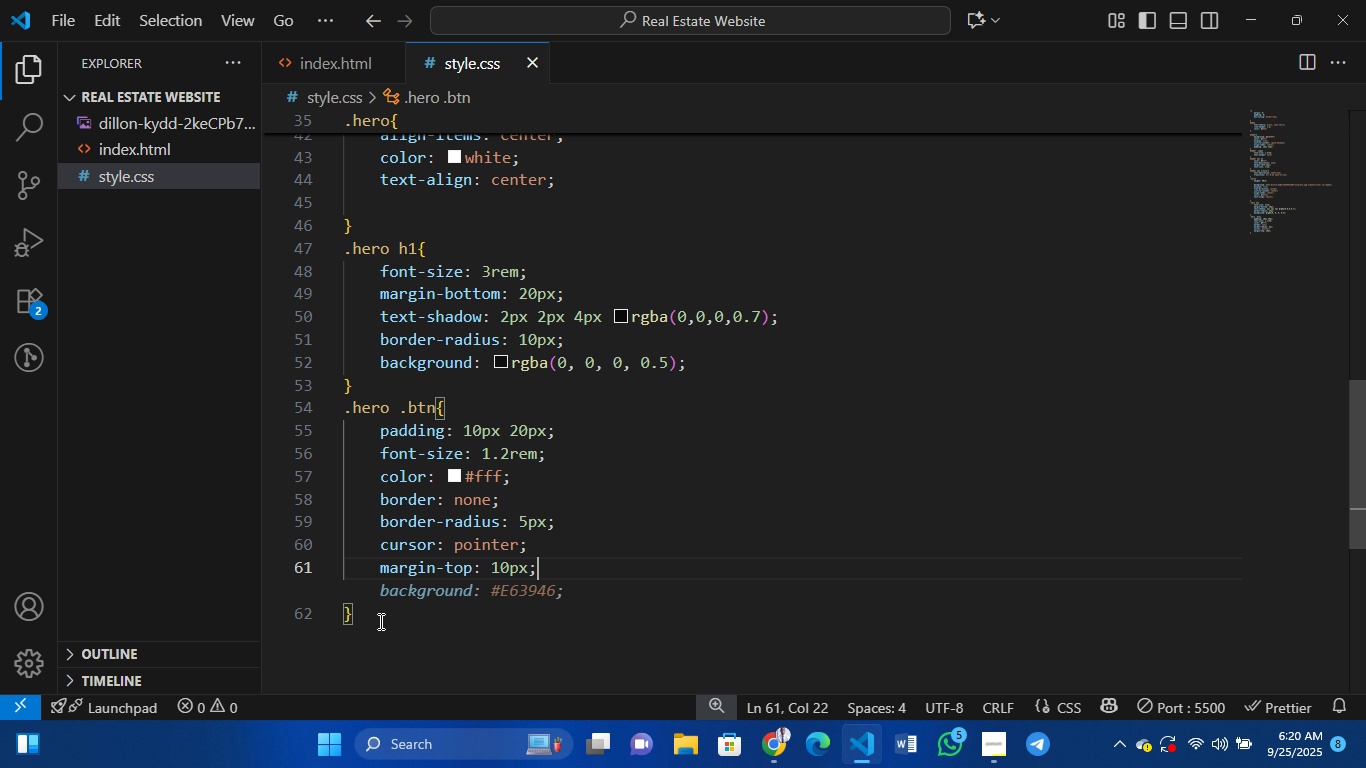 
left_click([359, 621])
 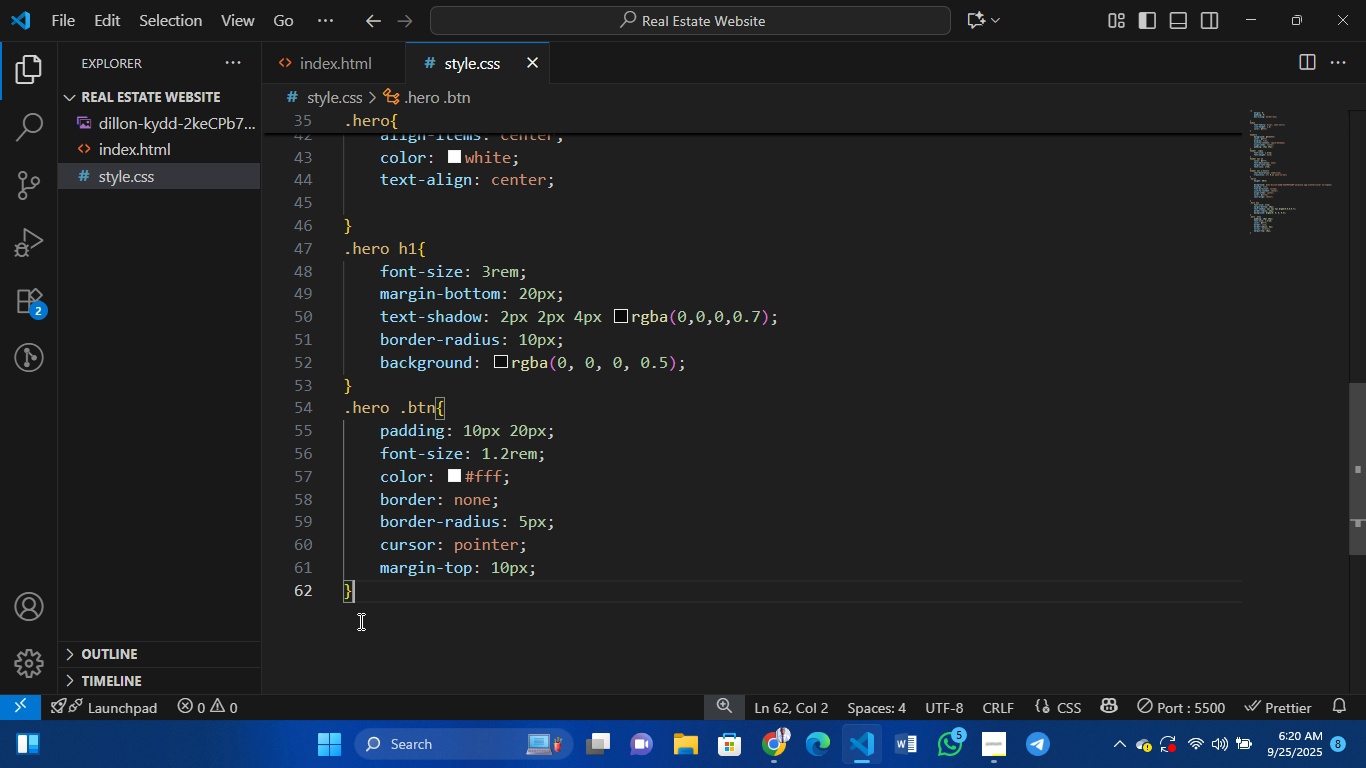 
key(Enter)
 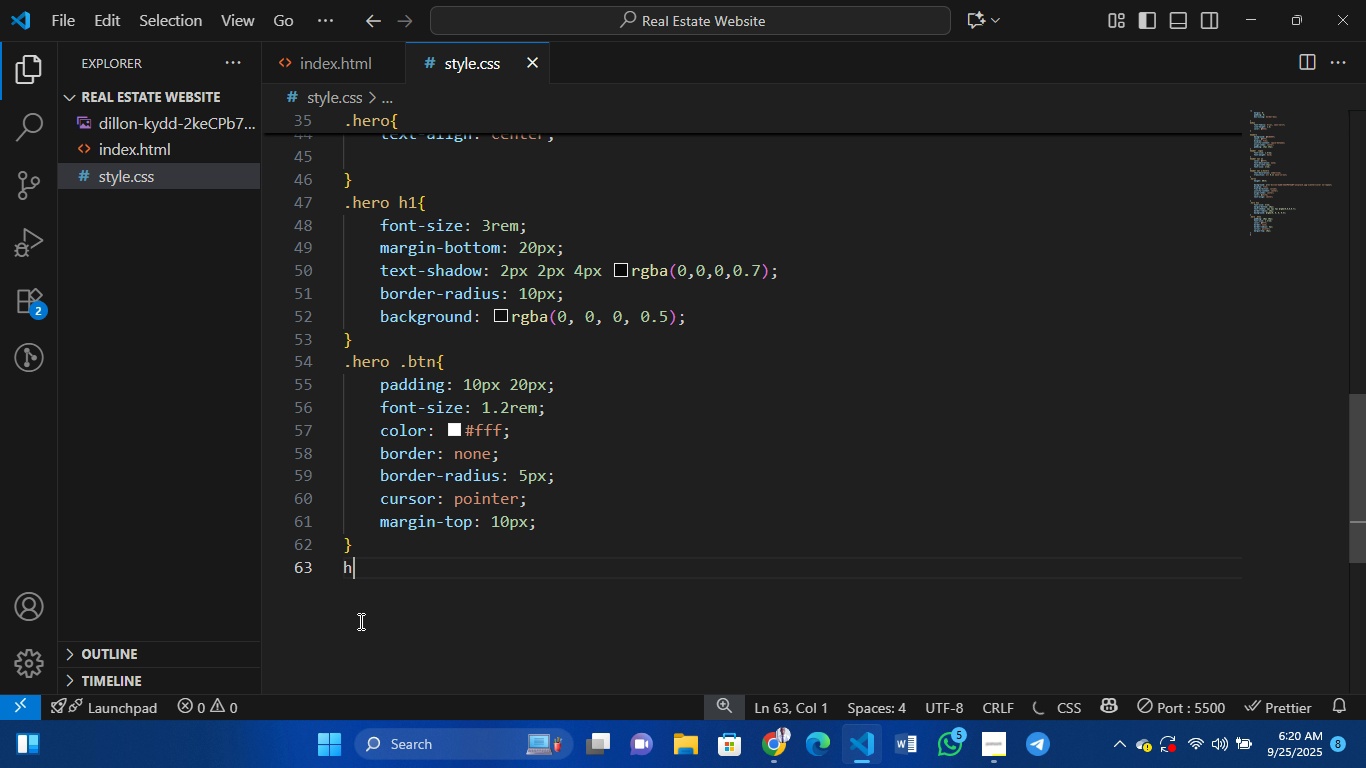 
type(hero .btn)
 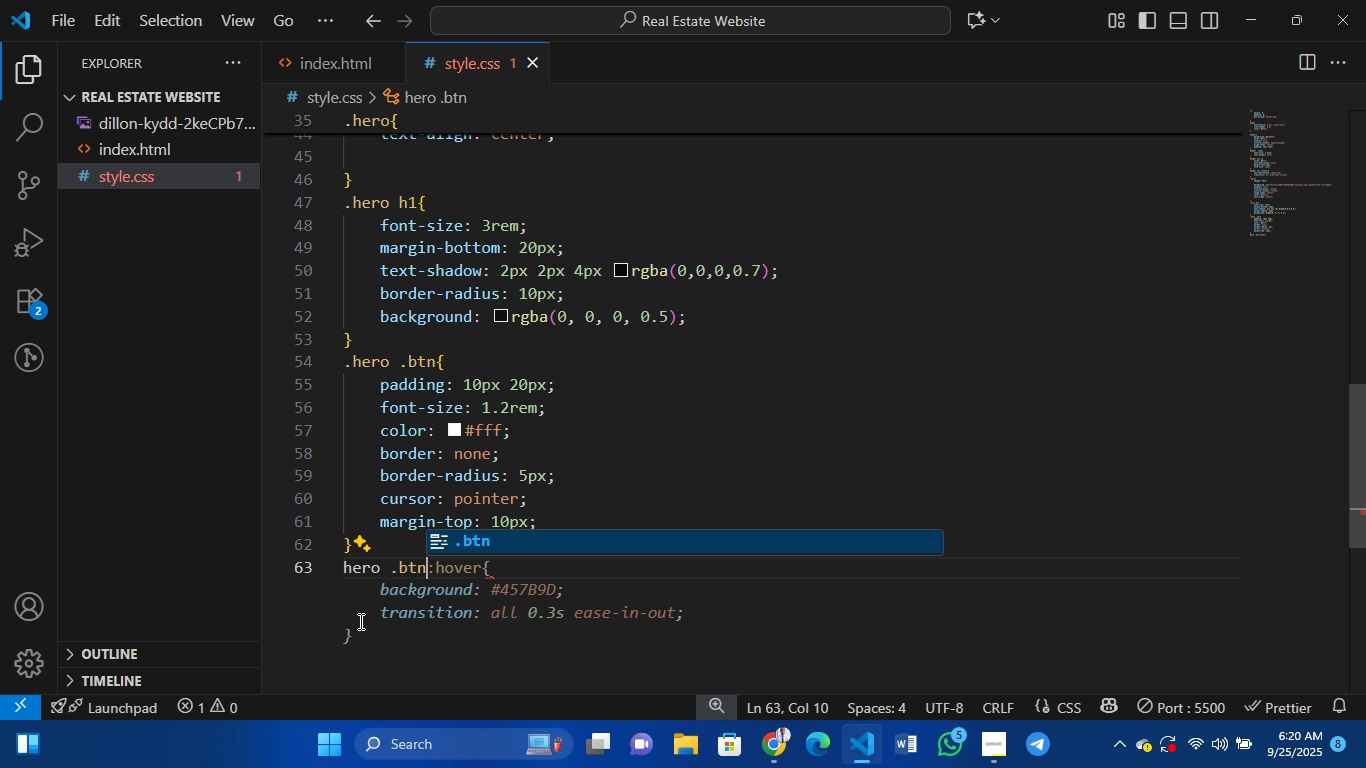 
wait(5.0)
 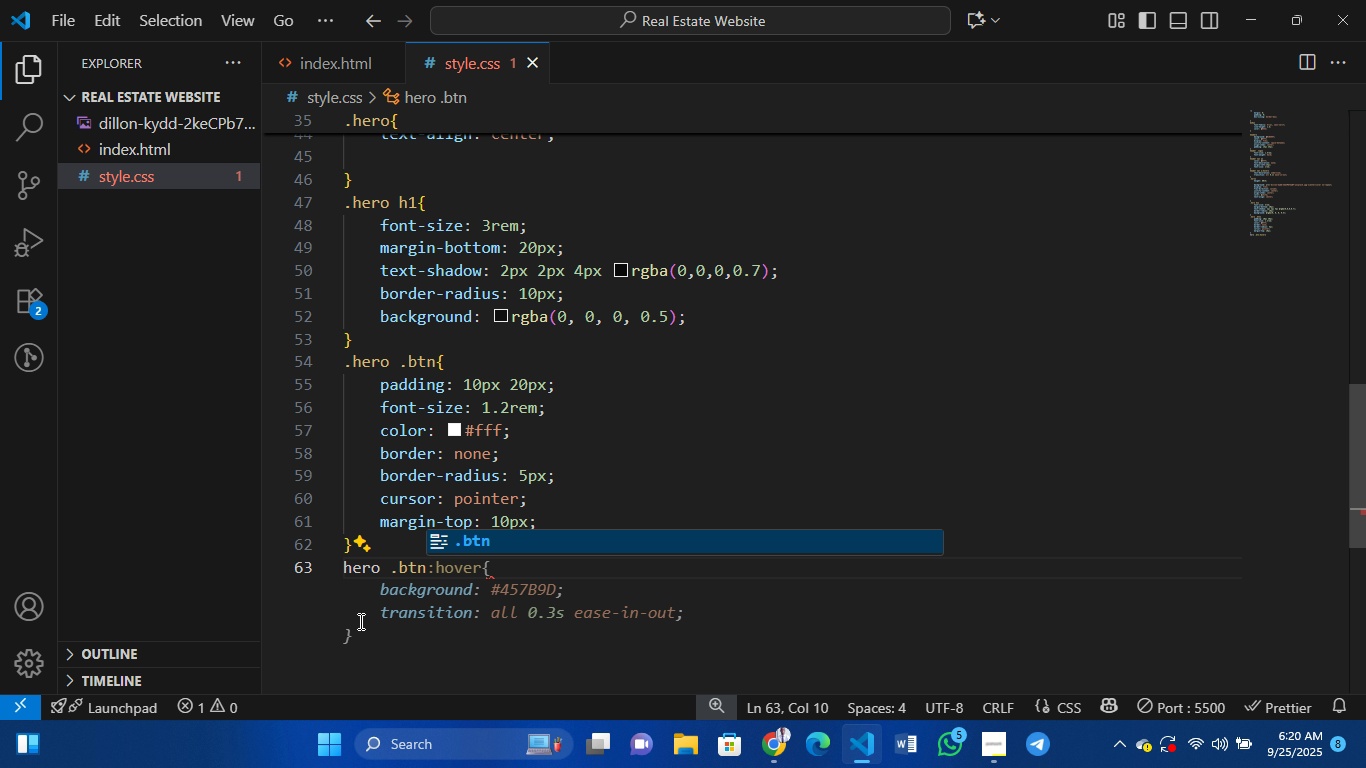 
key(Tab)
 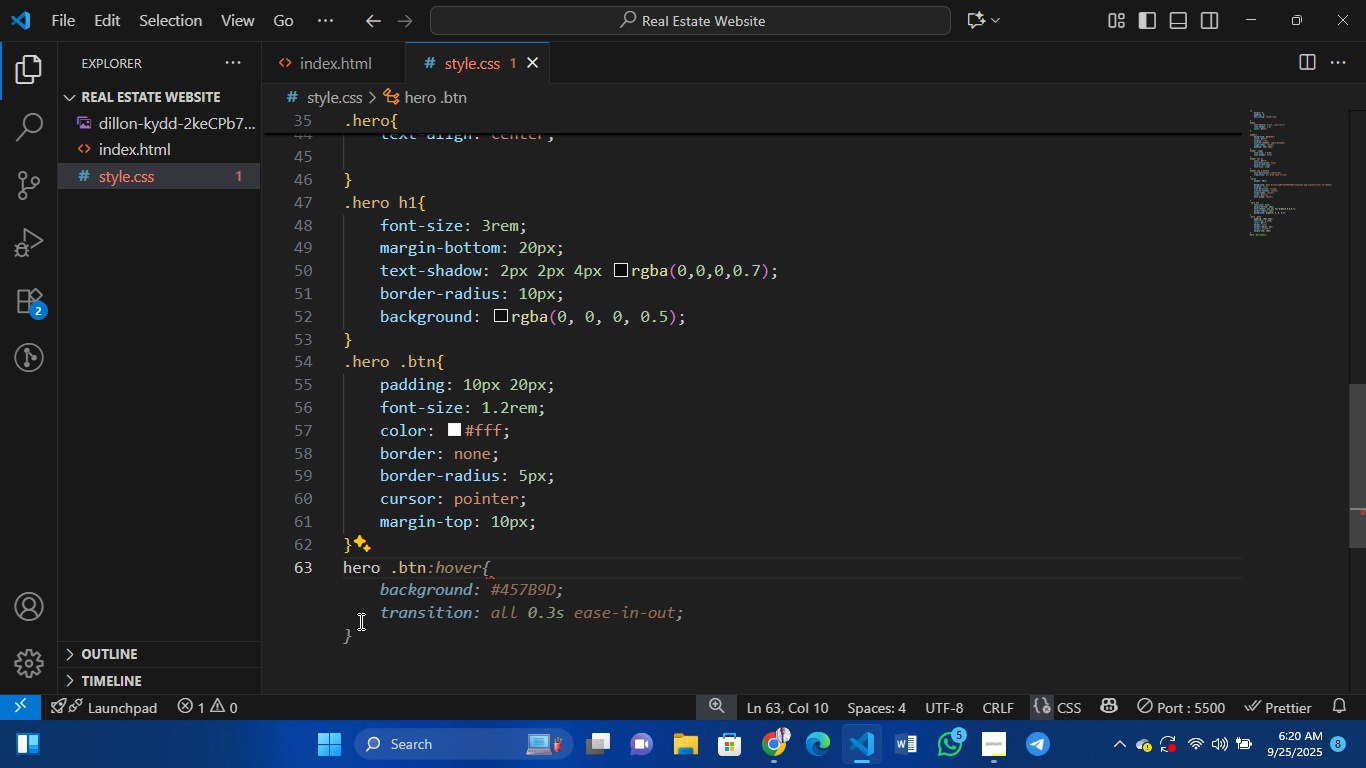 
key(Tab)
 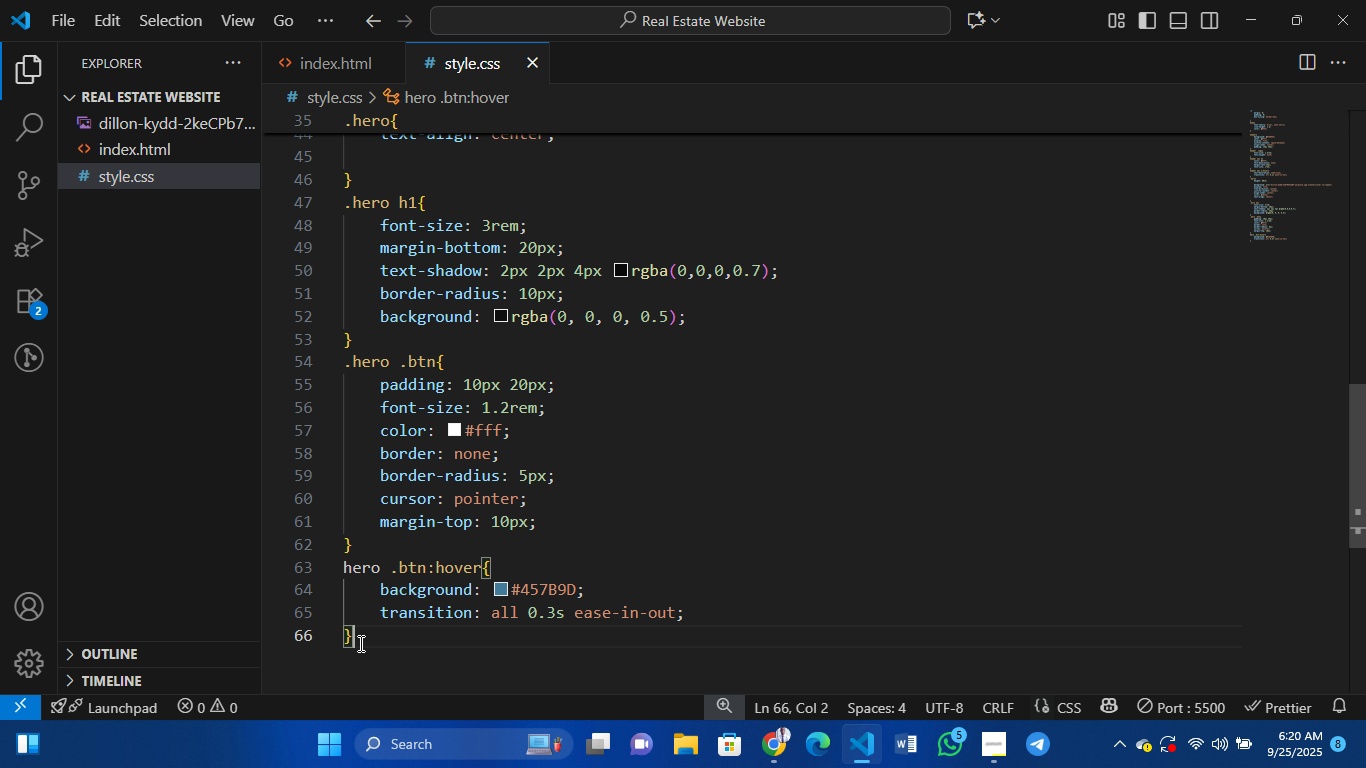 
left_click([359, 643])
 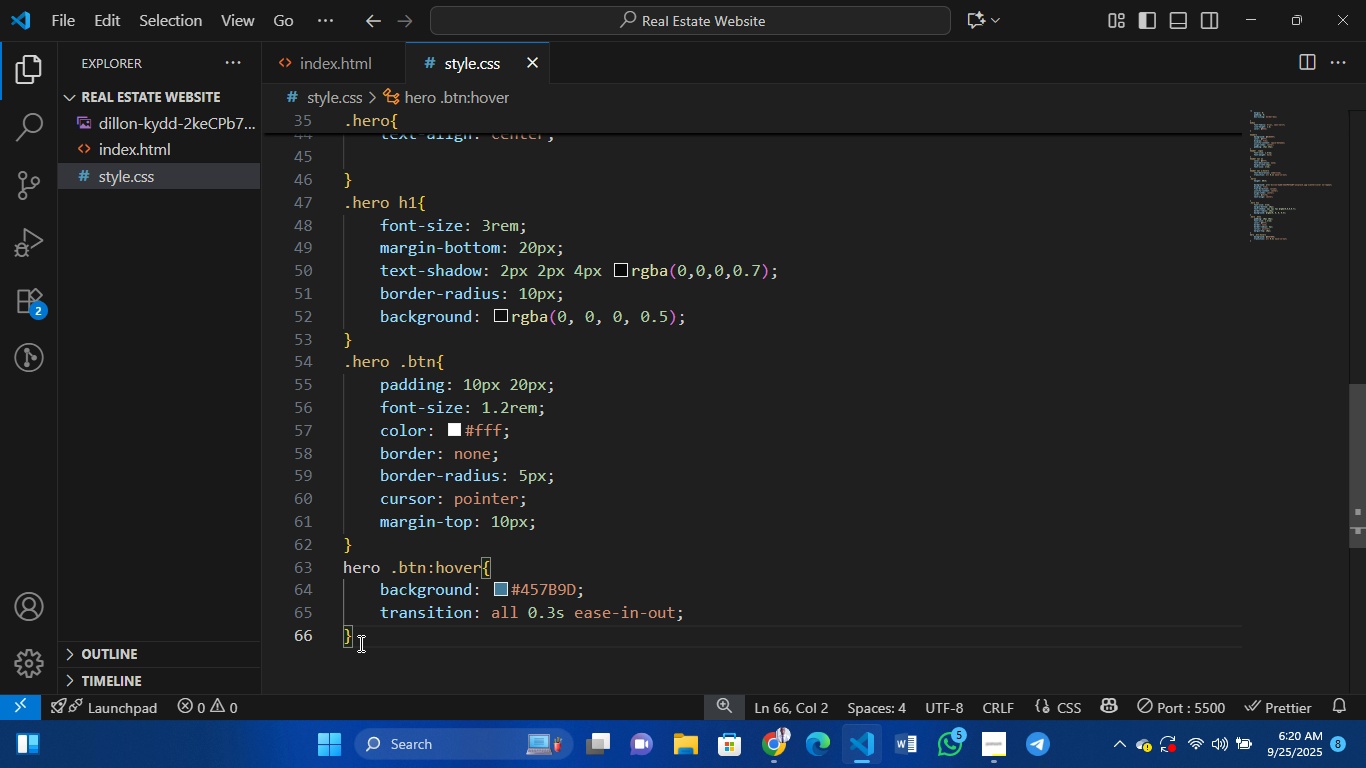 
key(Enter)
 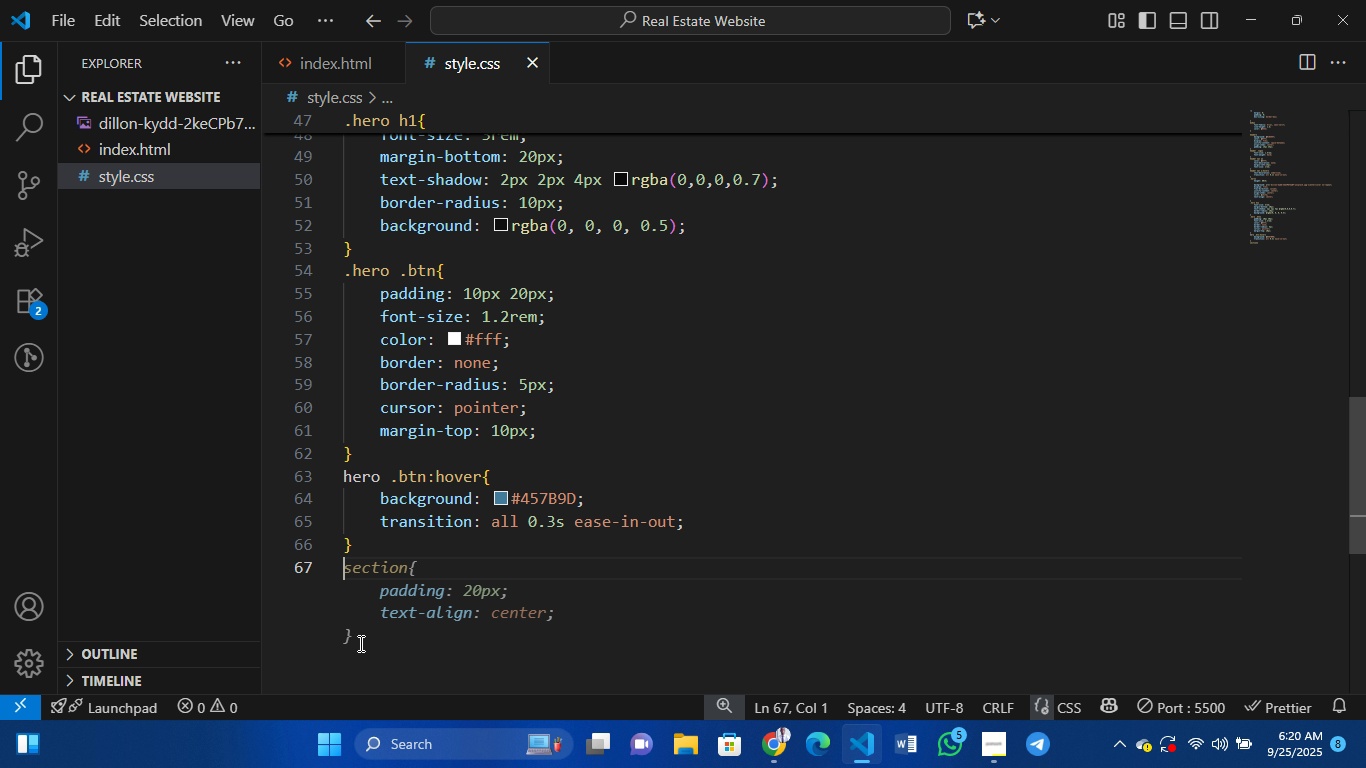 
type(section{})
 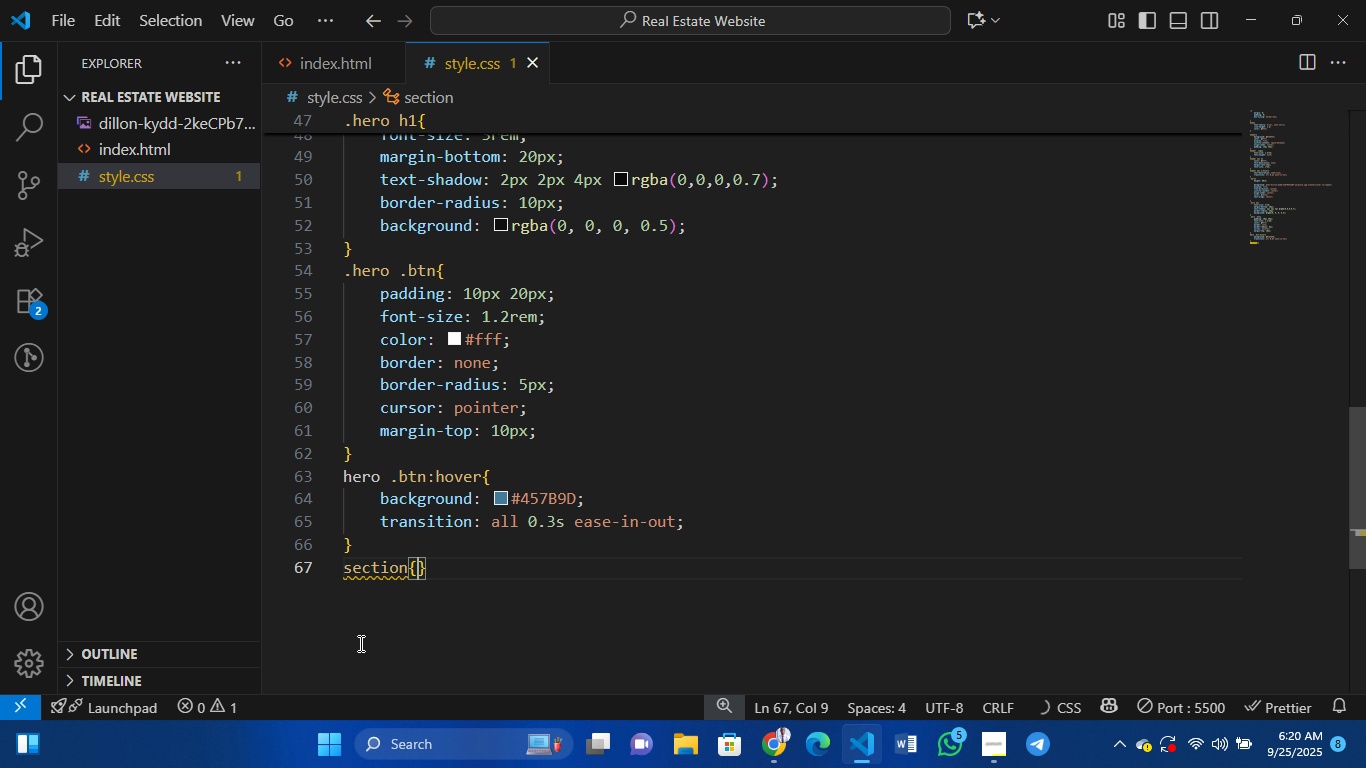 
 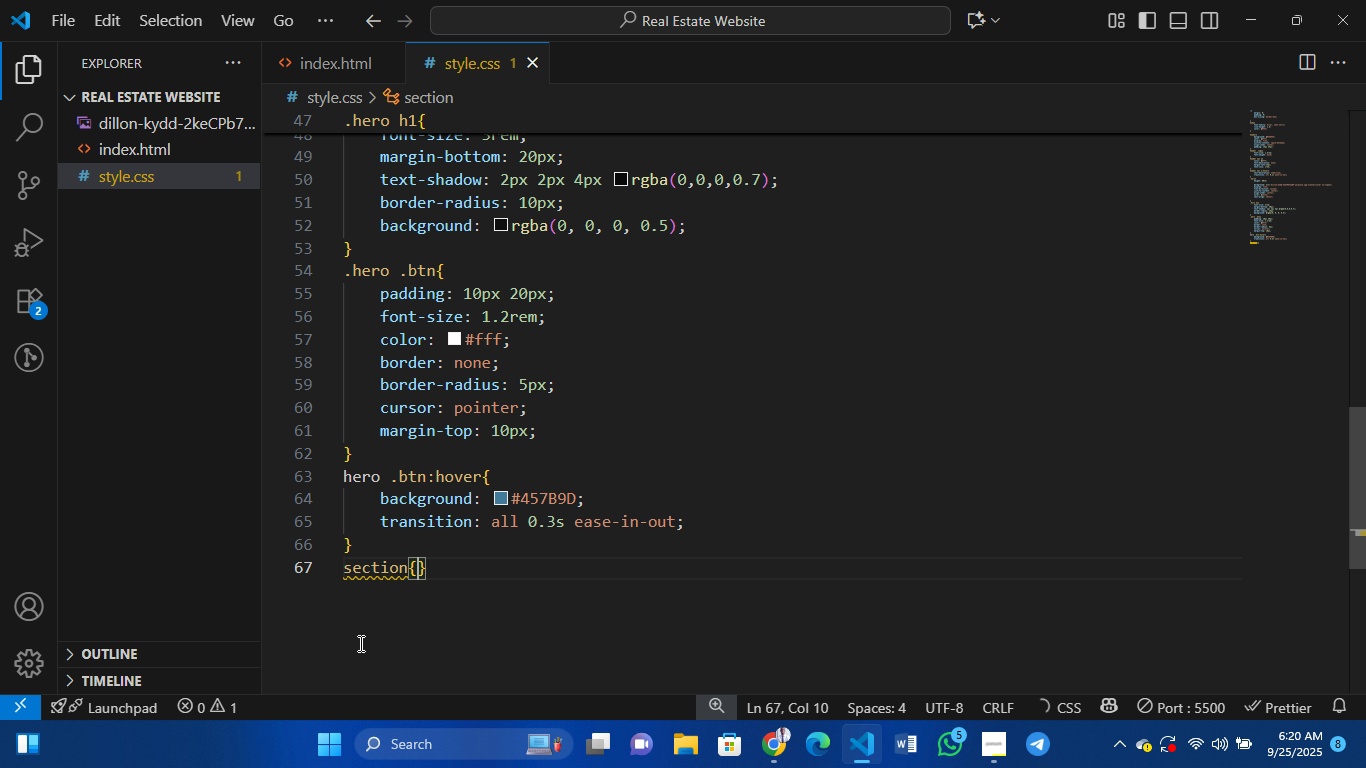 
key(ArrowLeft)
 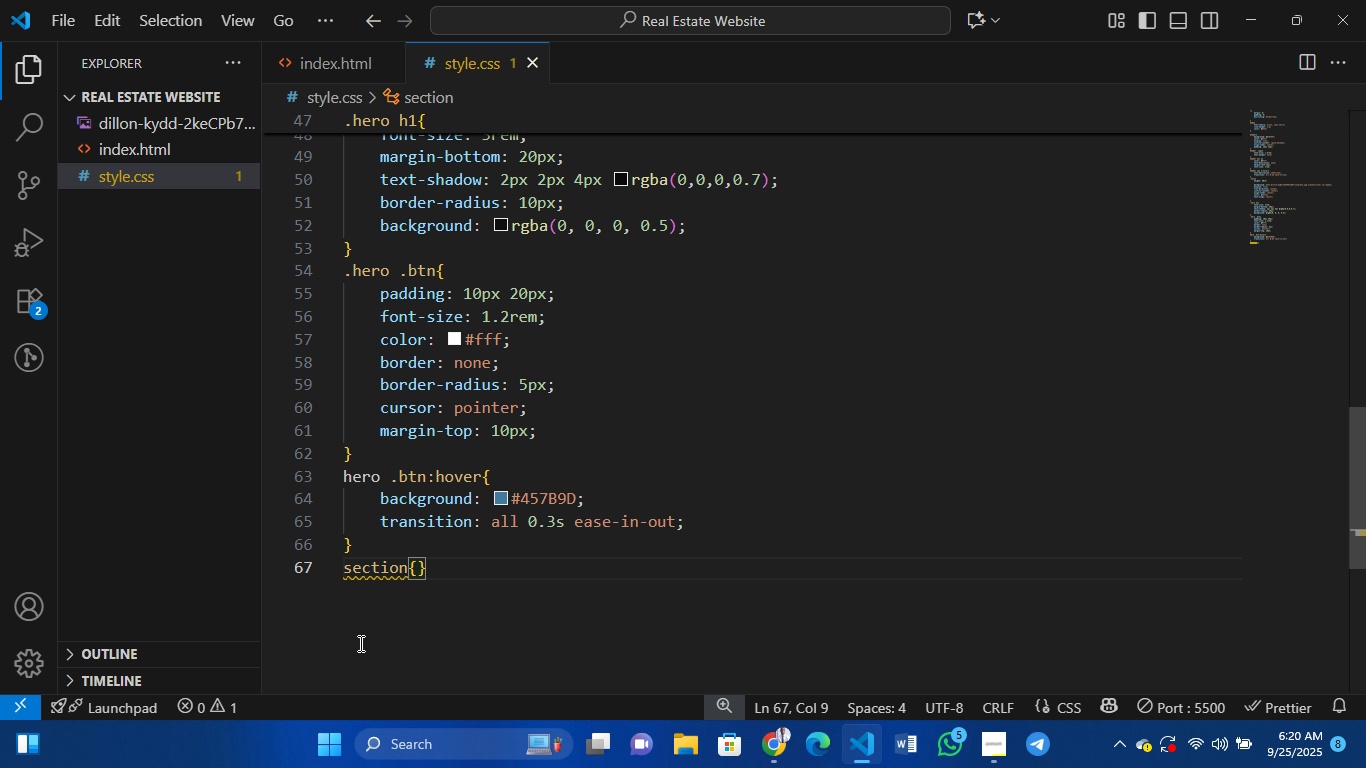 
key(Enter)
 